 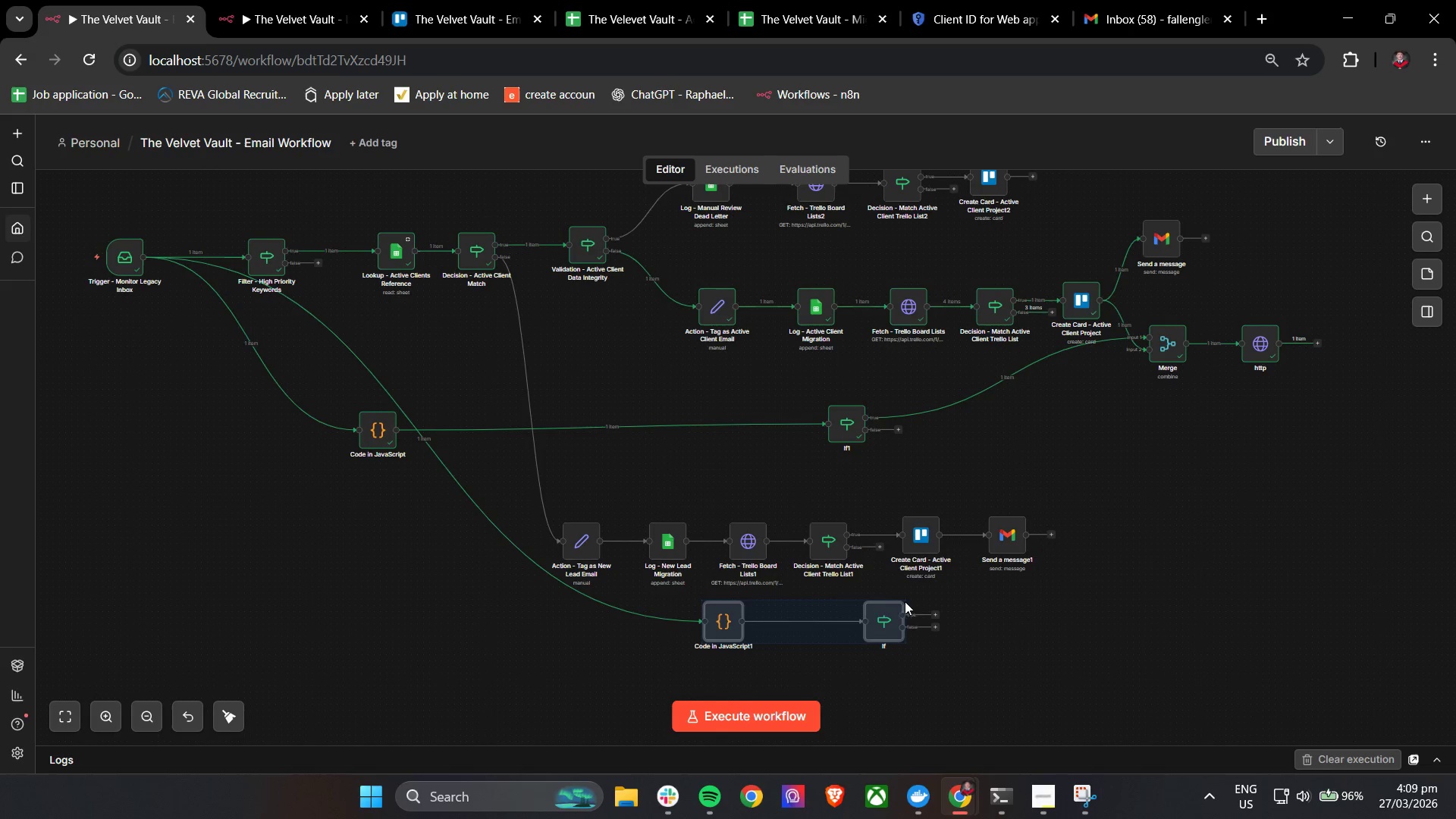 
key(Backspace)
 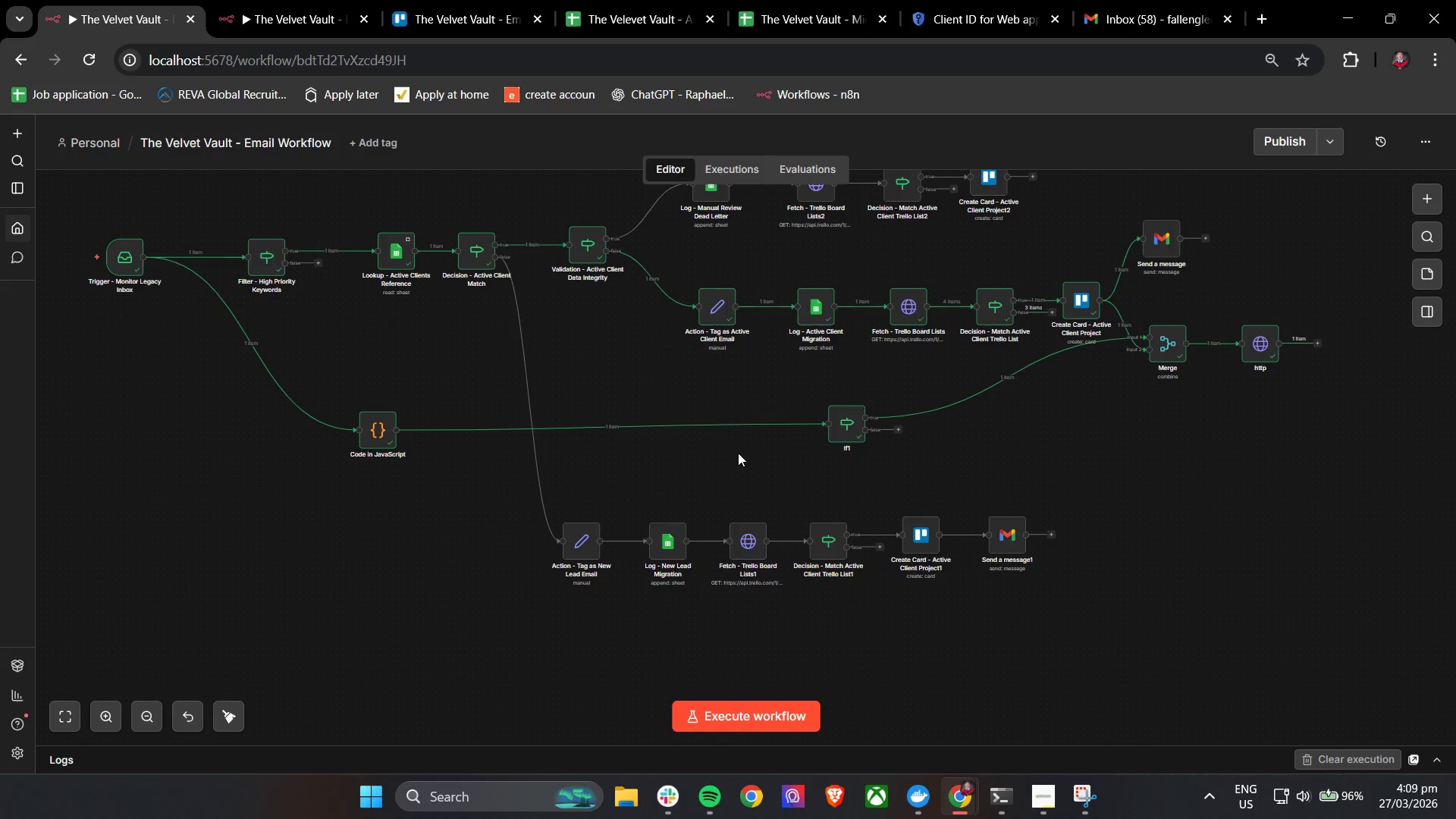 
wait(21.34)
 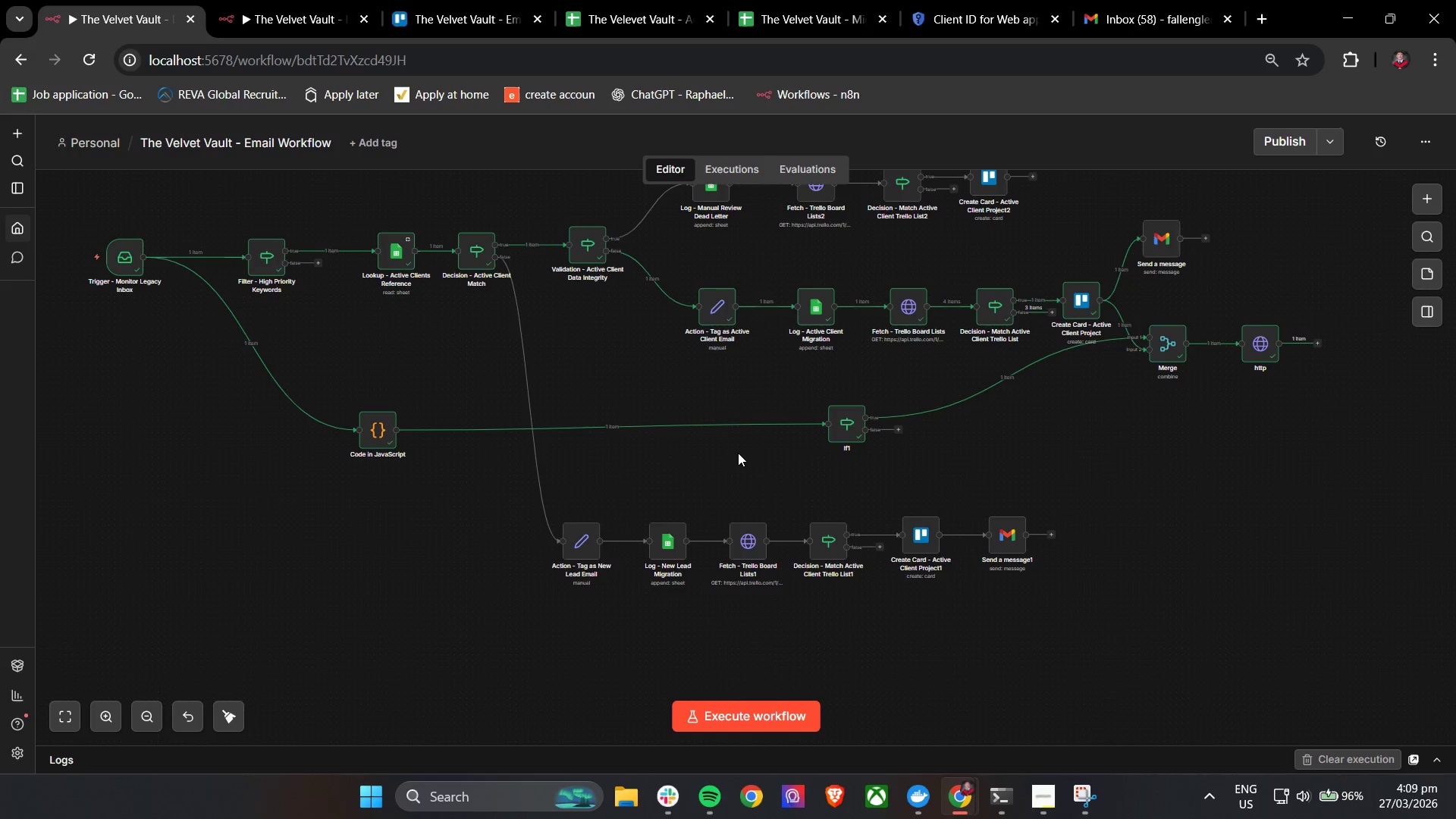 
hold_key(key=ControlLeft, duration=1.5)
left_click_drag(start_coordinate=[758, 384], to_coordinate=[670, 527])
 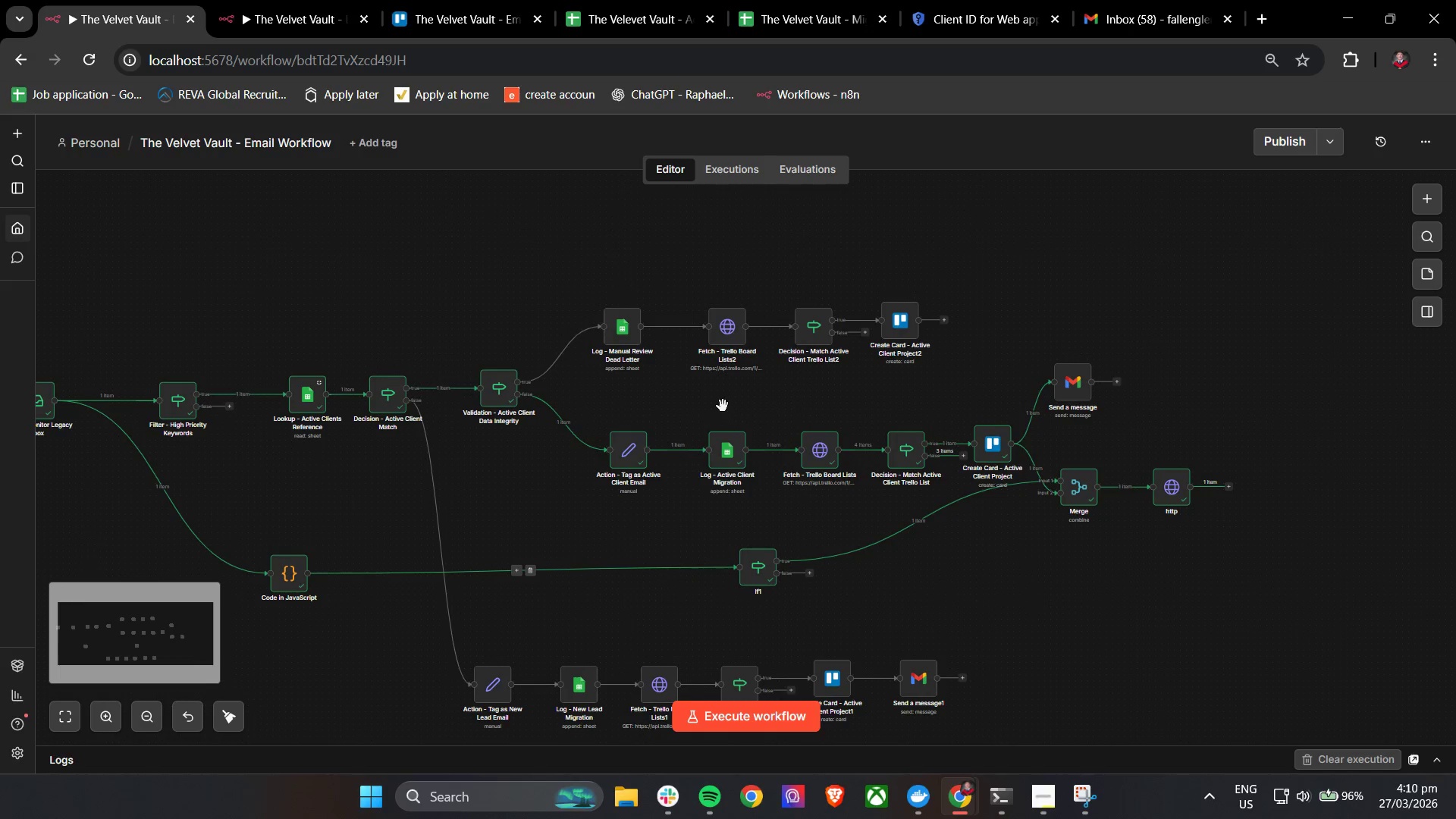 
left_click_drag(start_coordinate=[722, 406], to_coordinate=[714, 414])
 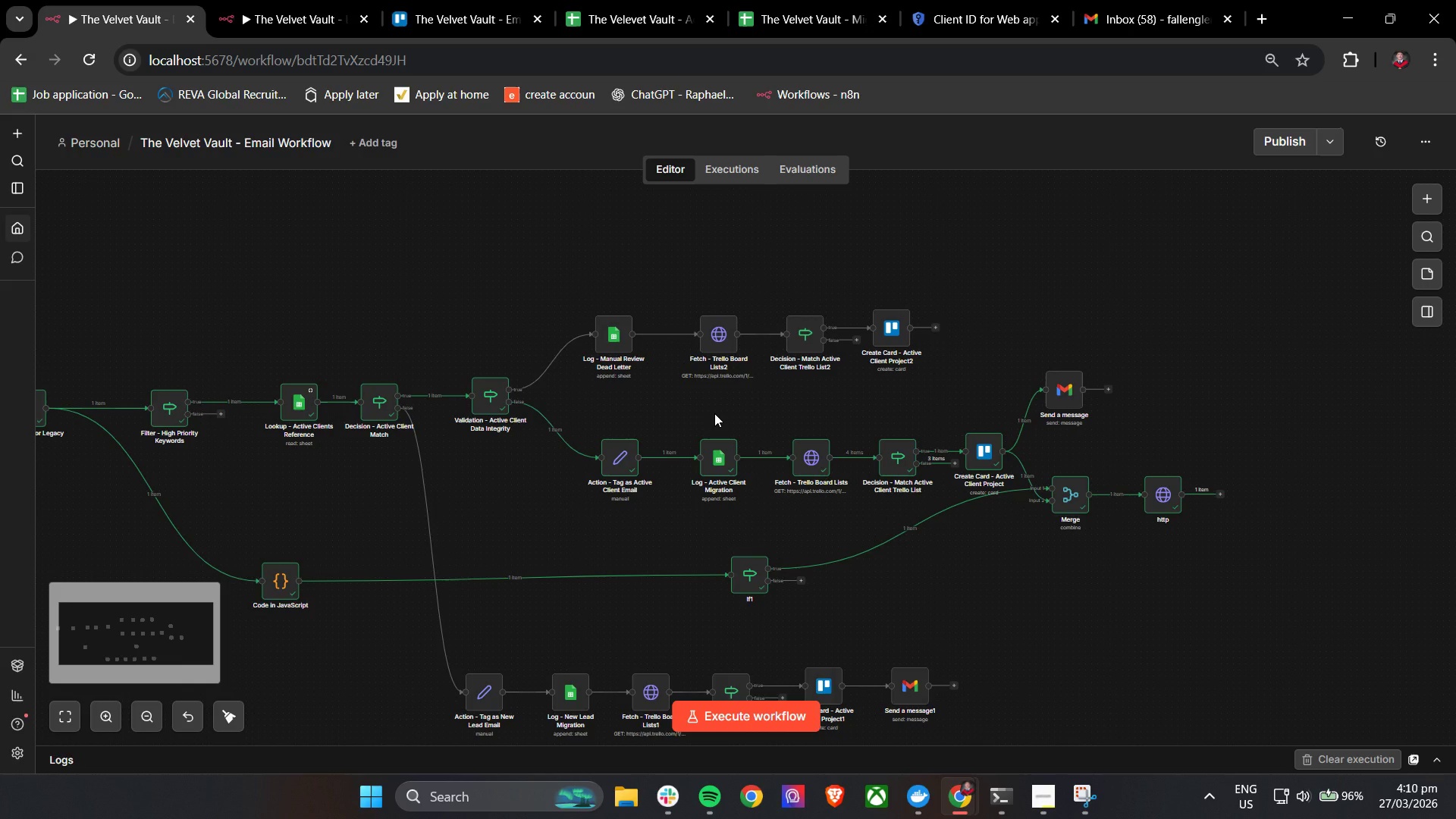 
hold_key(key=ControlLeft, duration=0.31)
 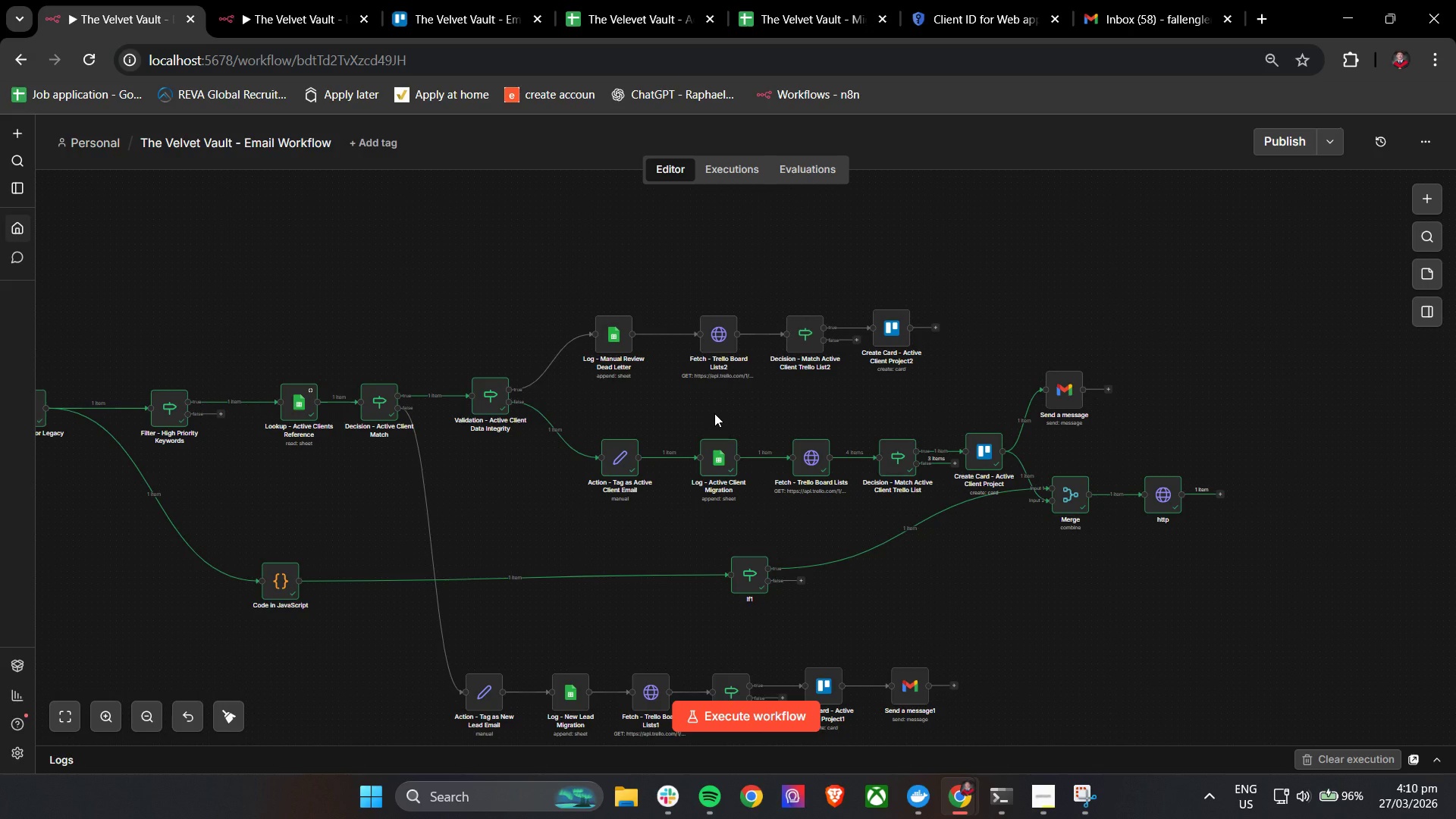 
wait(15.44)
 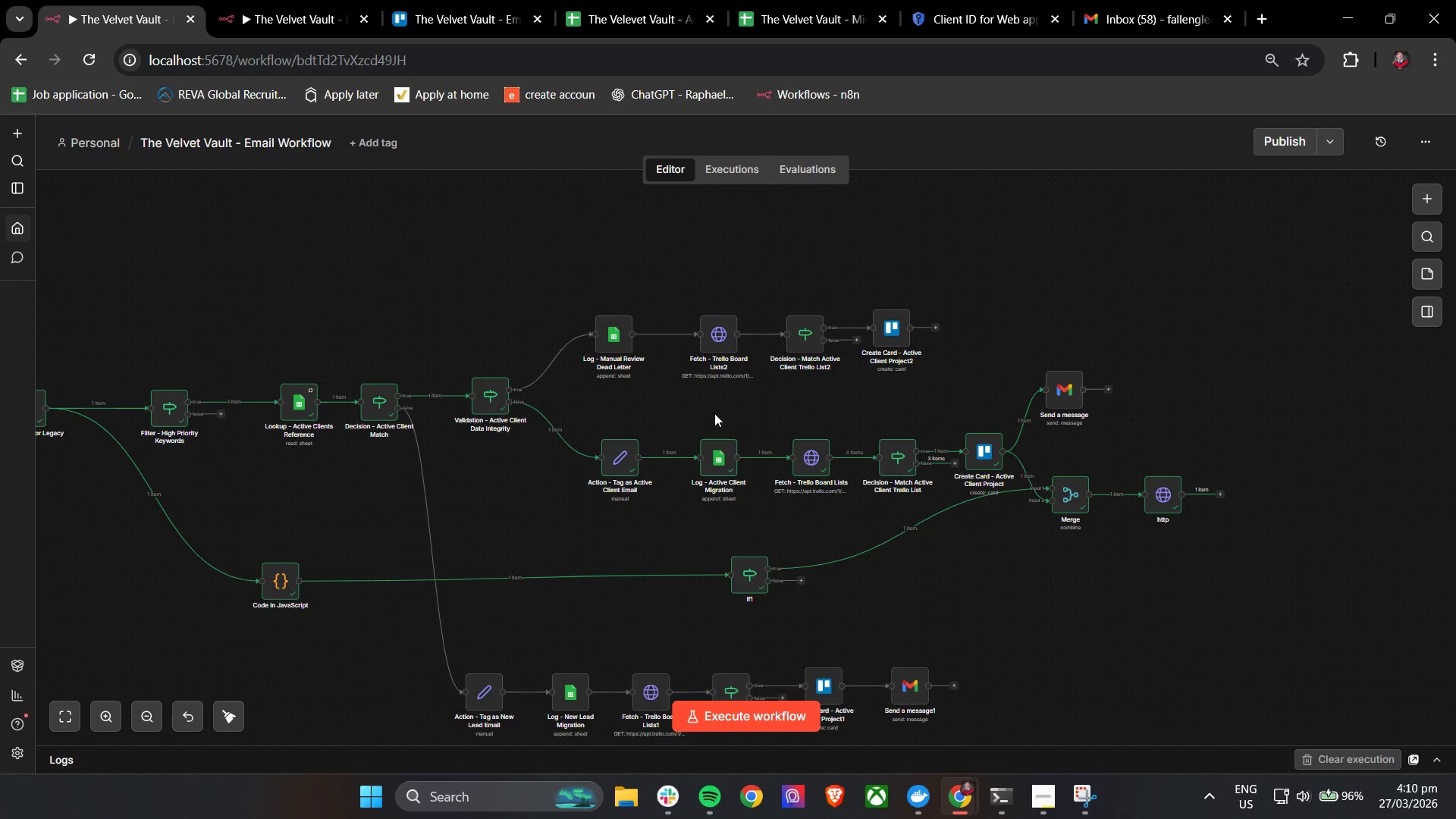 
double_click([726, 324])
 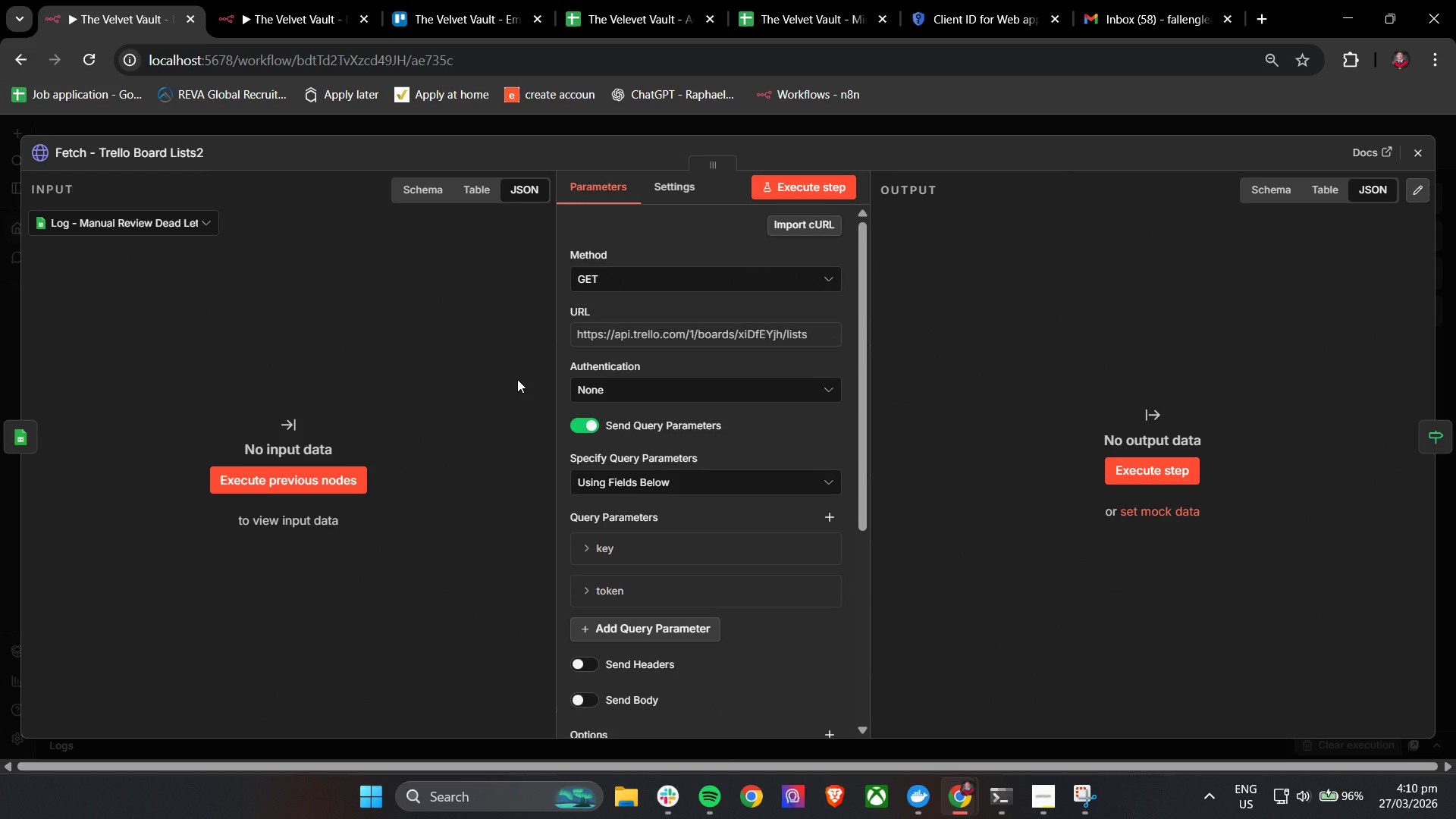 
wait(32.73)
 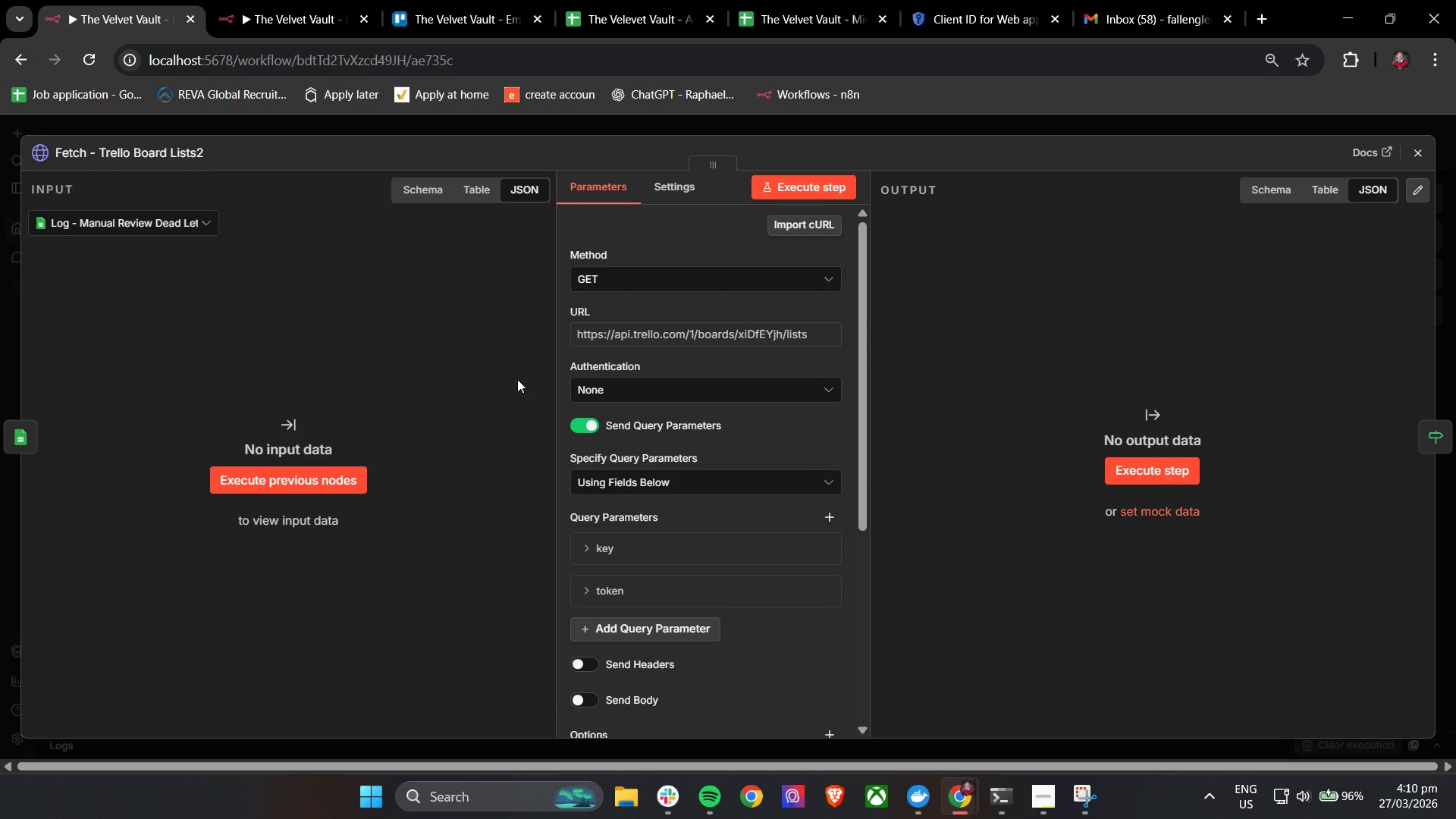 
left_click([1414, 155])
 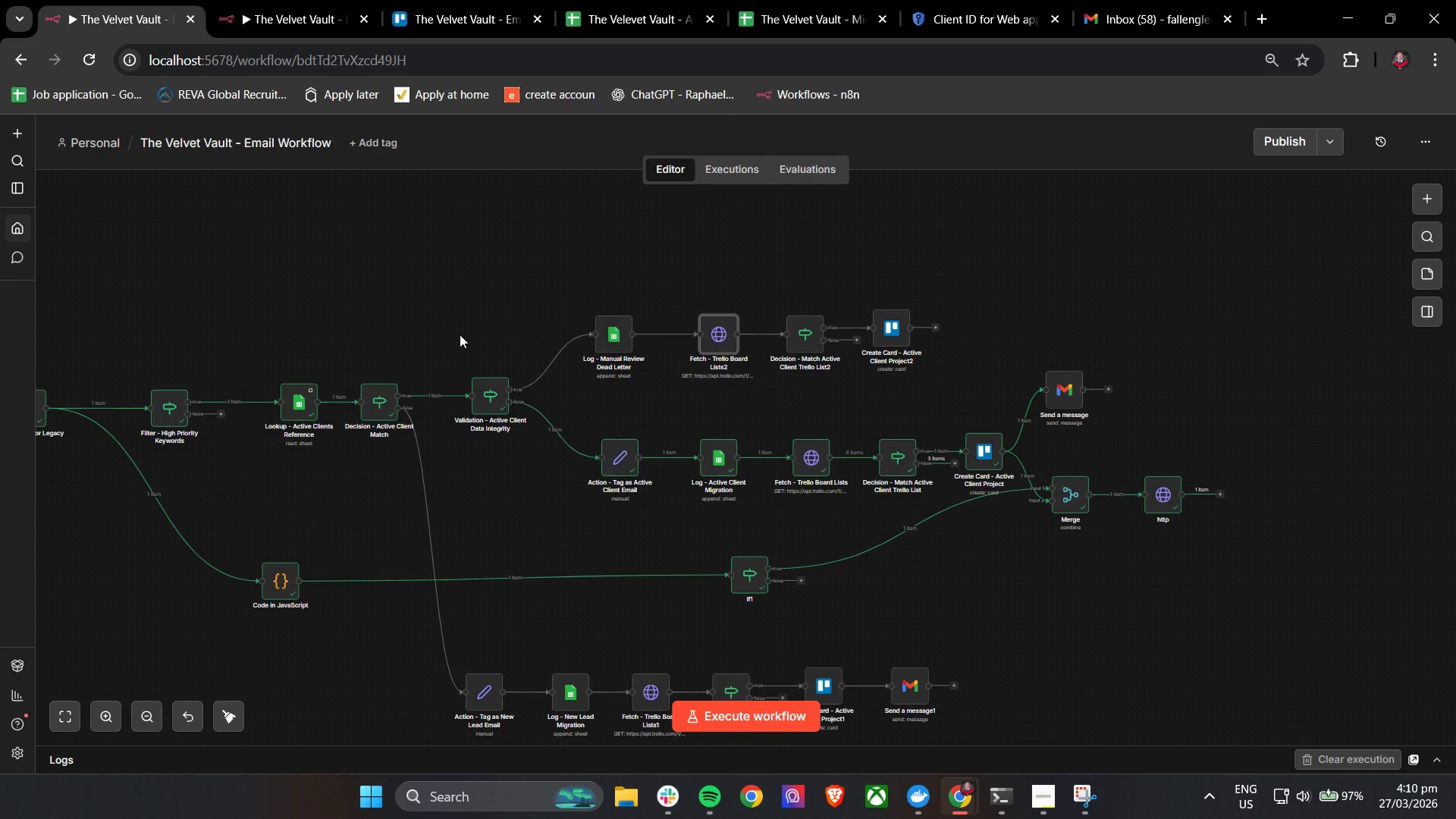 
hold_key(key=ControlLeft, duration=1.06)
left_click_drag(start_coordinate=[329, 304], to_coordinate=[502, 312])
 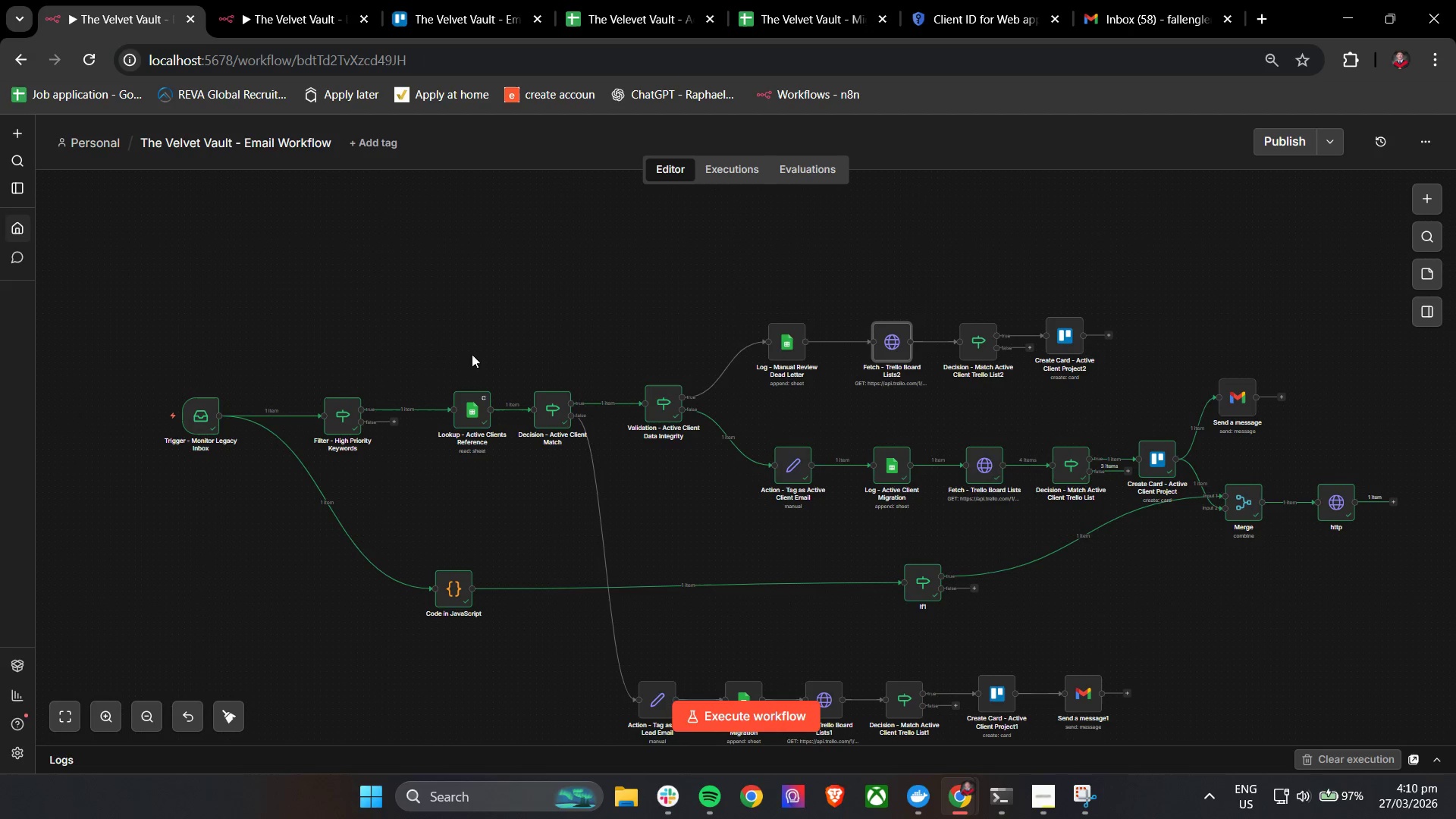 
double_click([195, 416])
 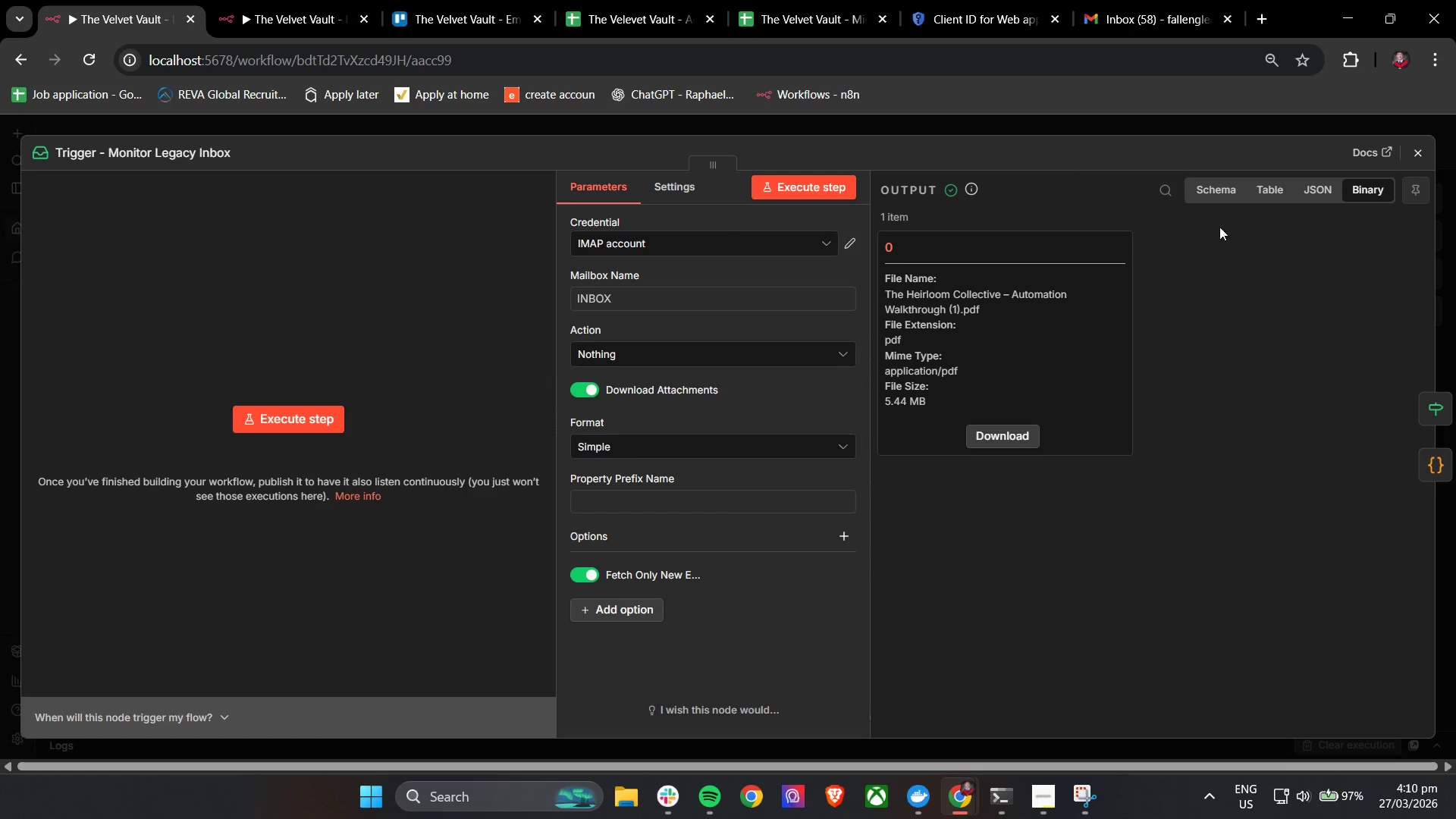 
left_click([1318, 191])
 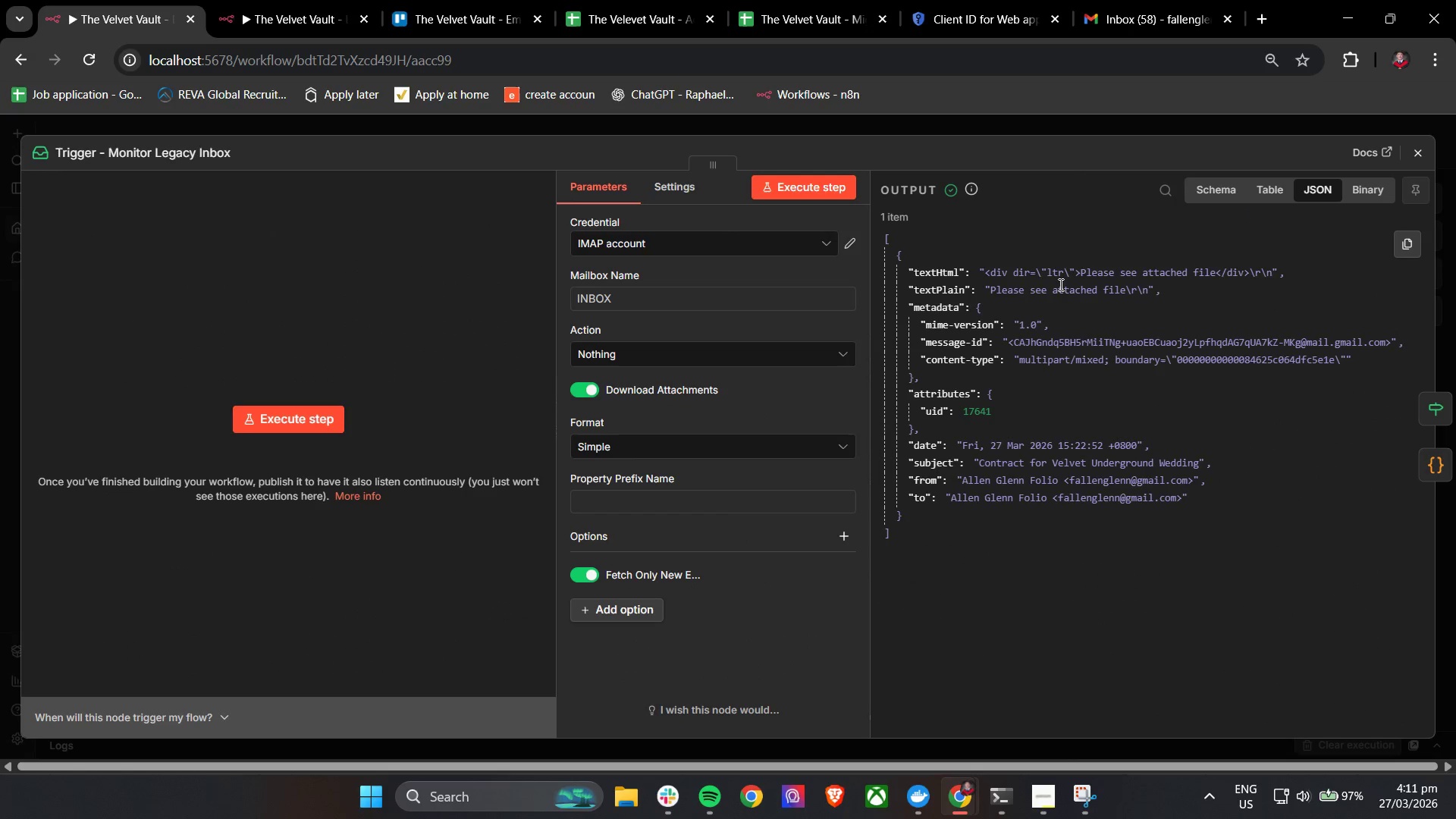 
double_click([1042, 285])
 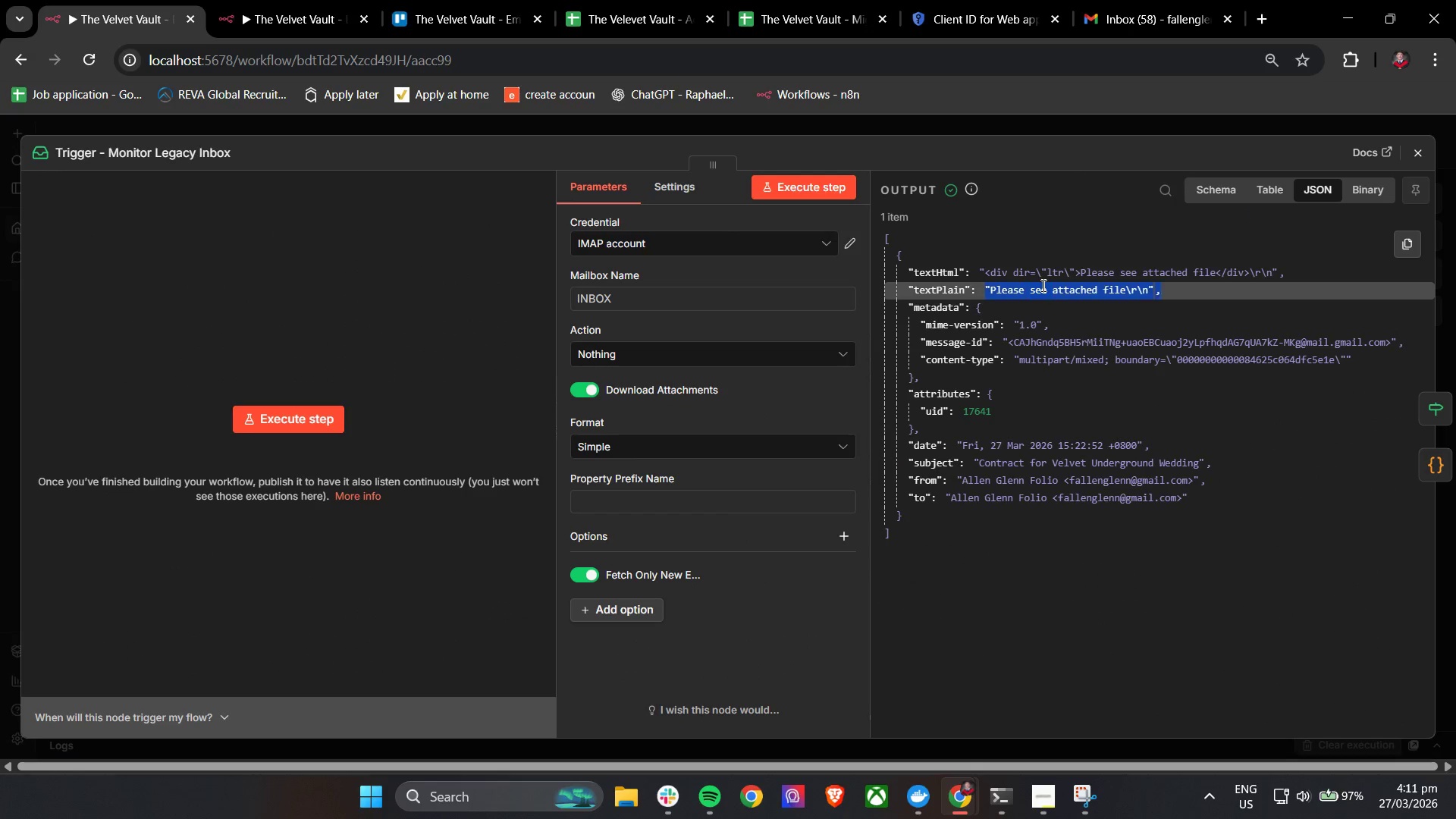 
triple_click([1042, 285])
 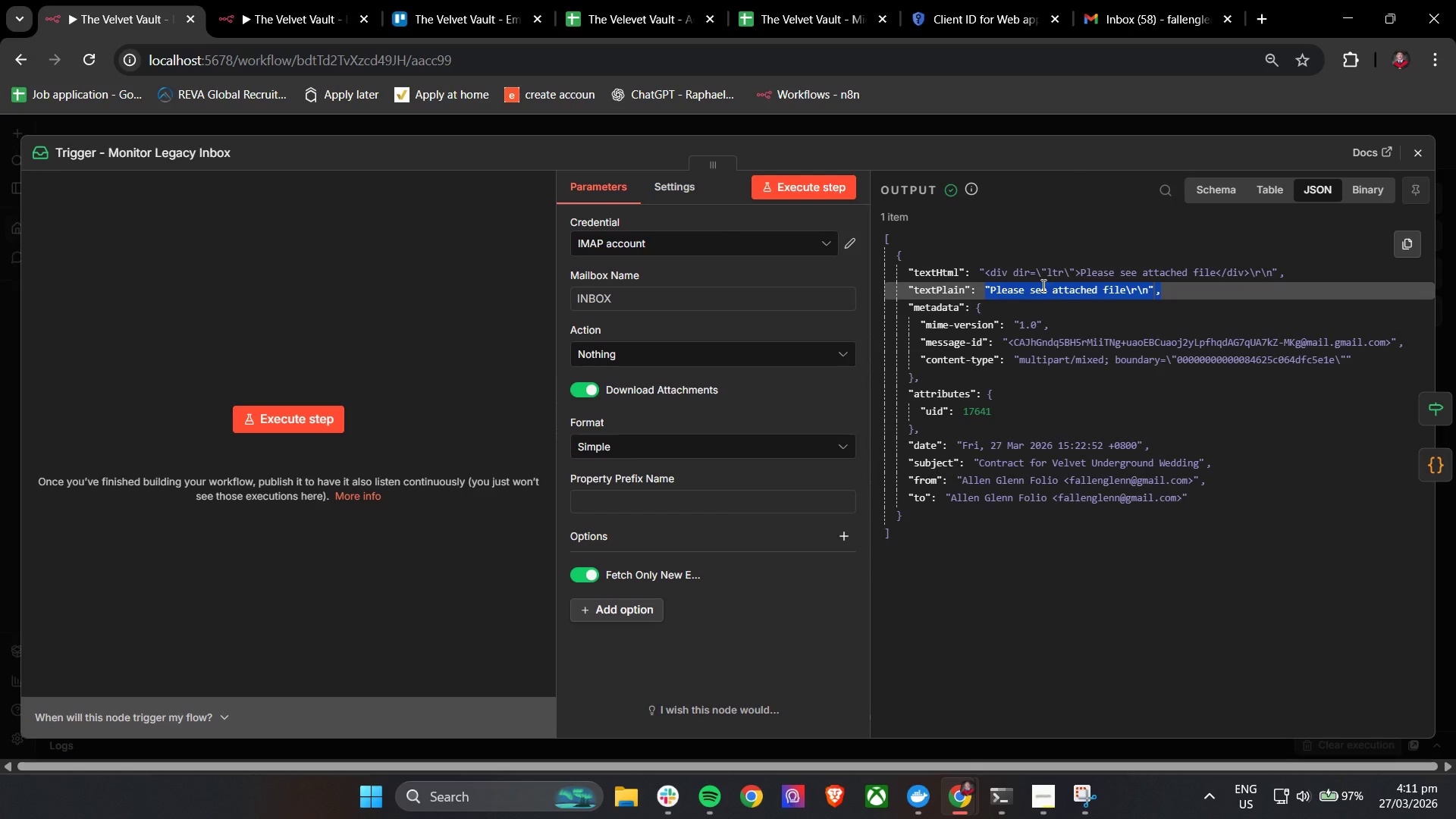 
triple_click([1042, 285])
 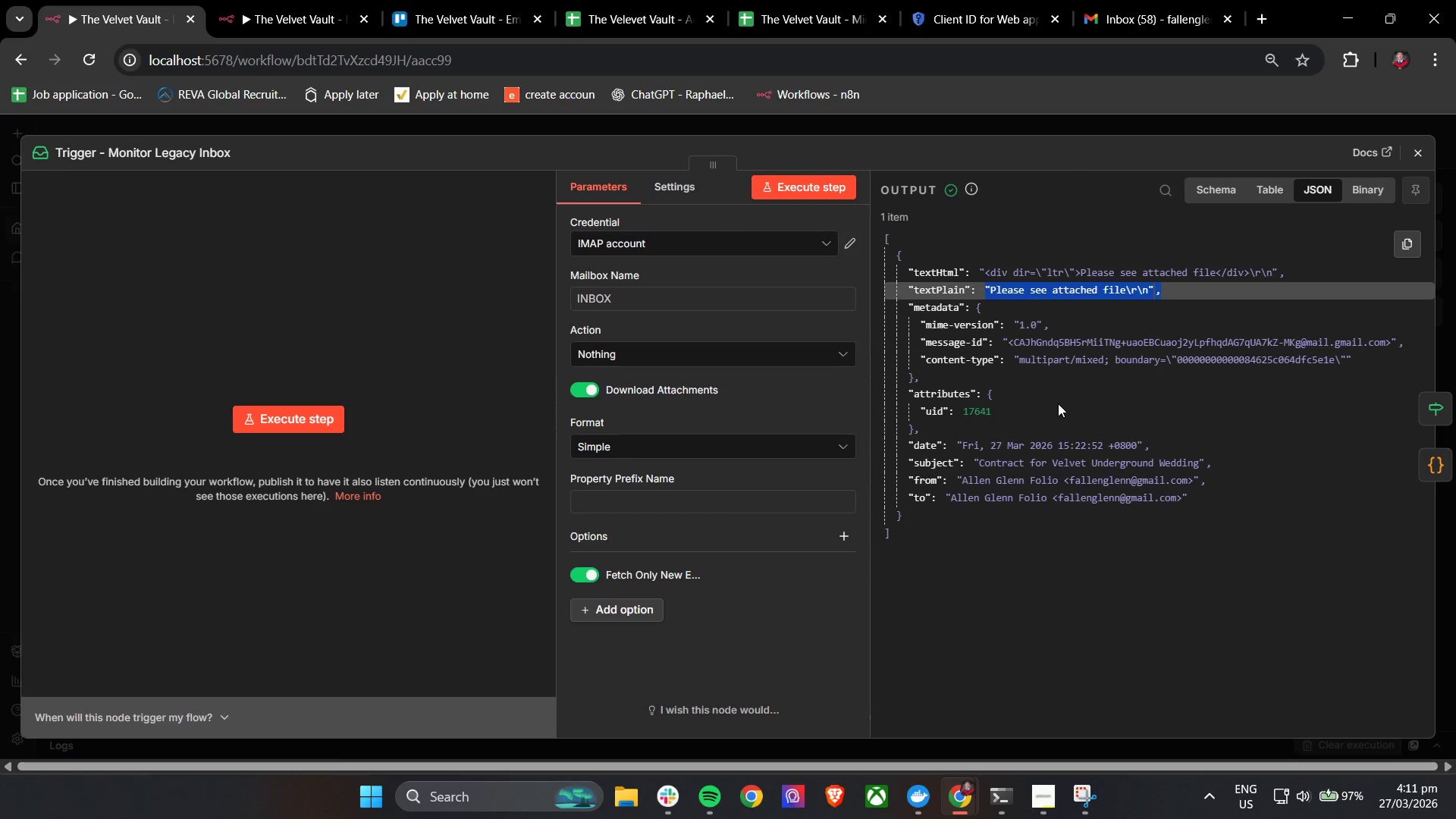 
triple_click([1058, 403])
 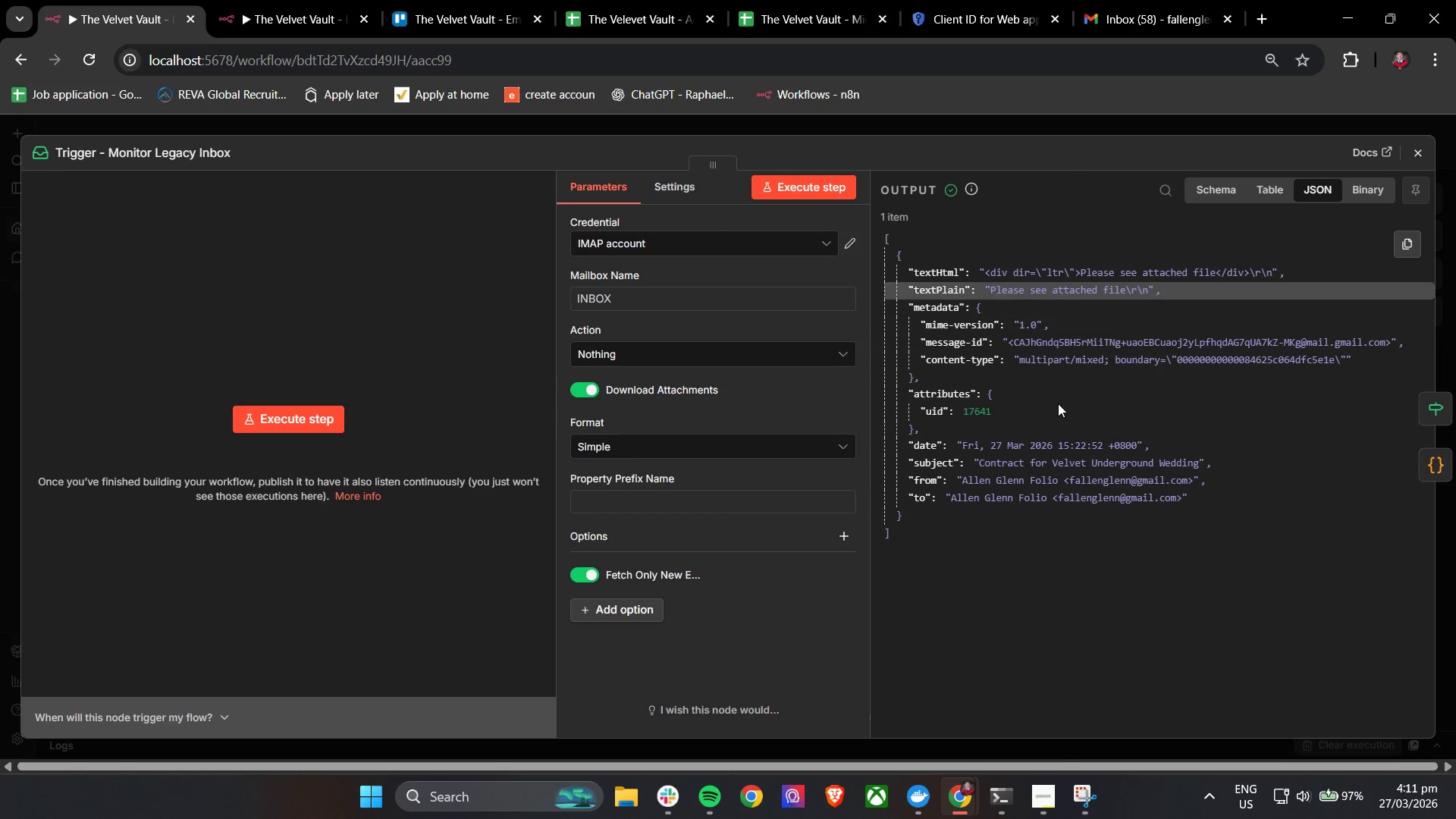 
triple_click([1058, 403])
 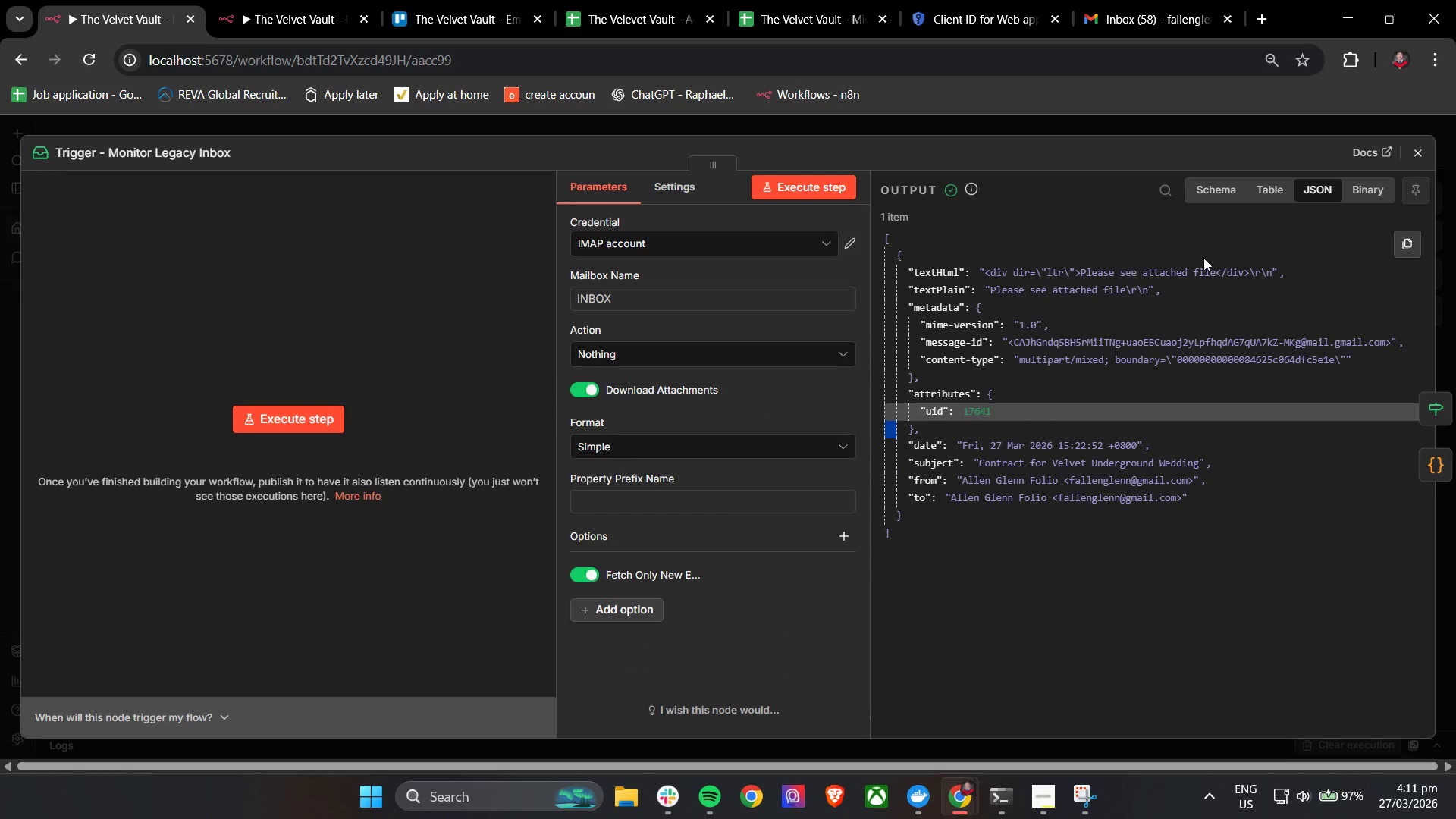 
left_click([1273, 192])
 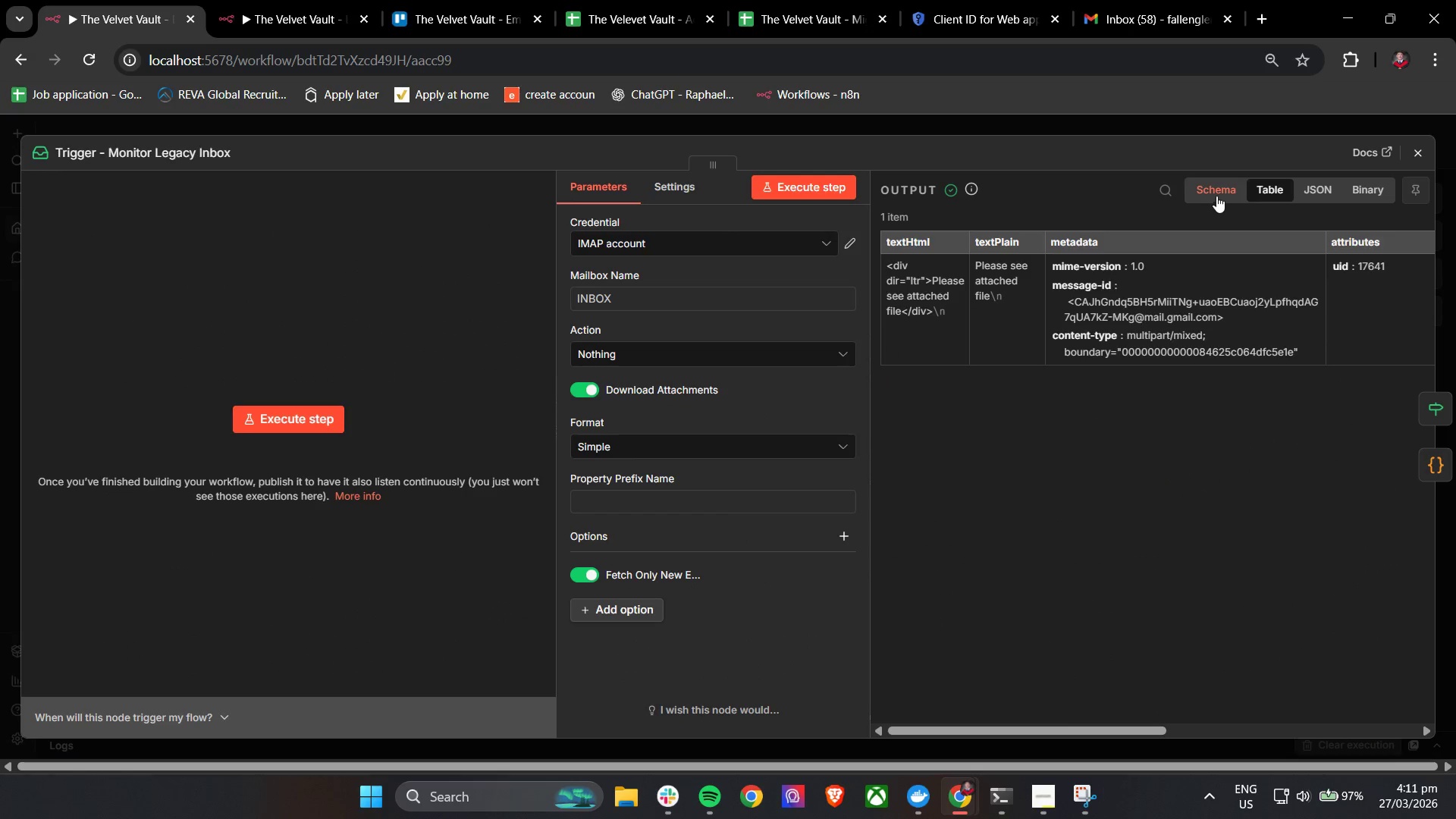 
double_click([1285, 195])
 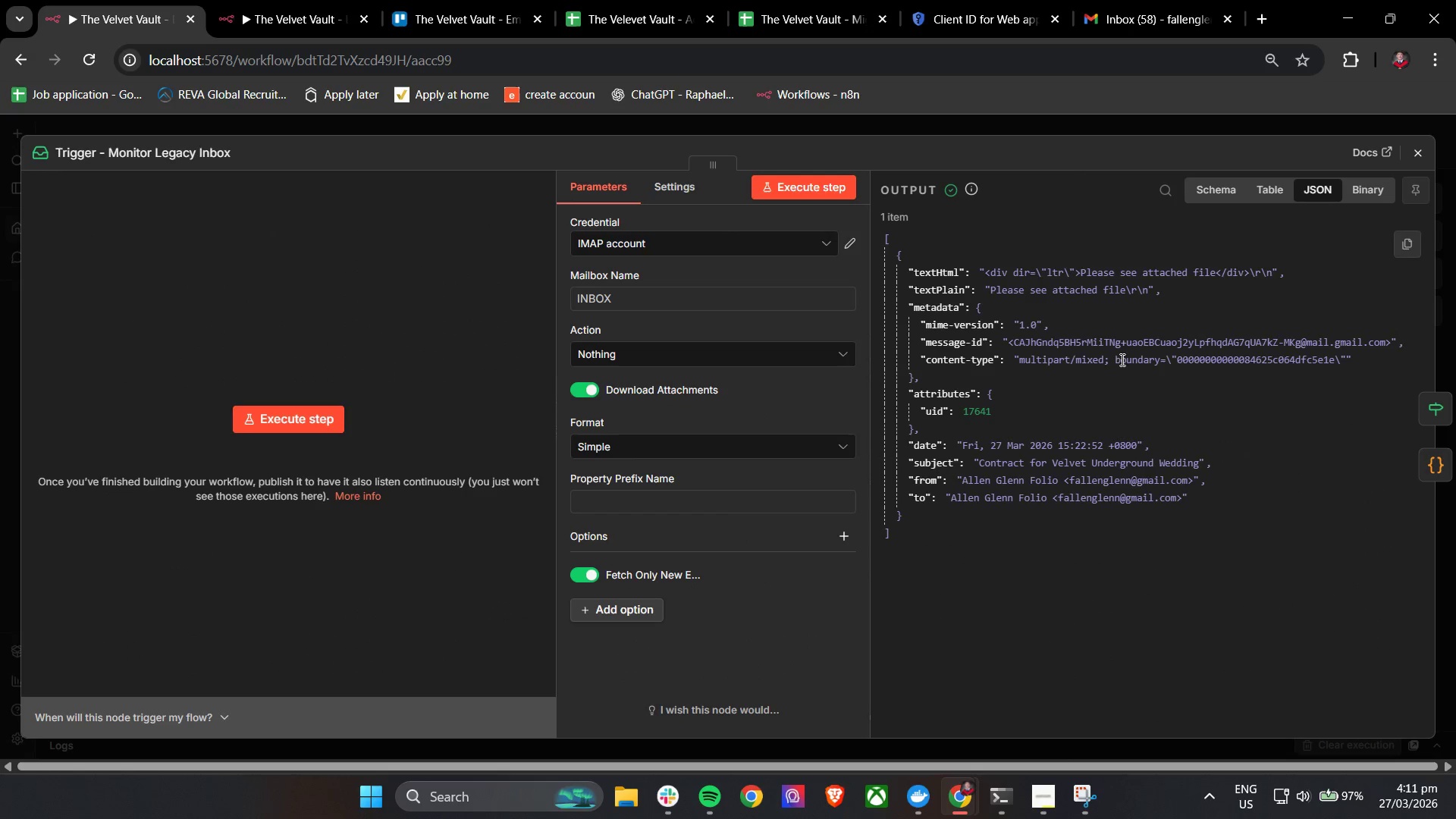 
scroll: coordinate [1103, 411], scroll_direction: down, amount: 5.0
 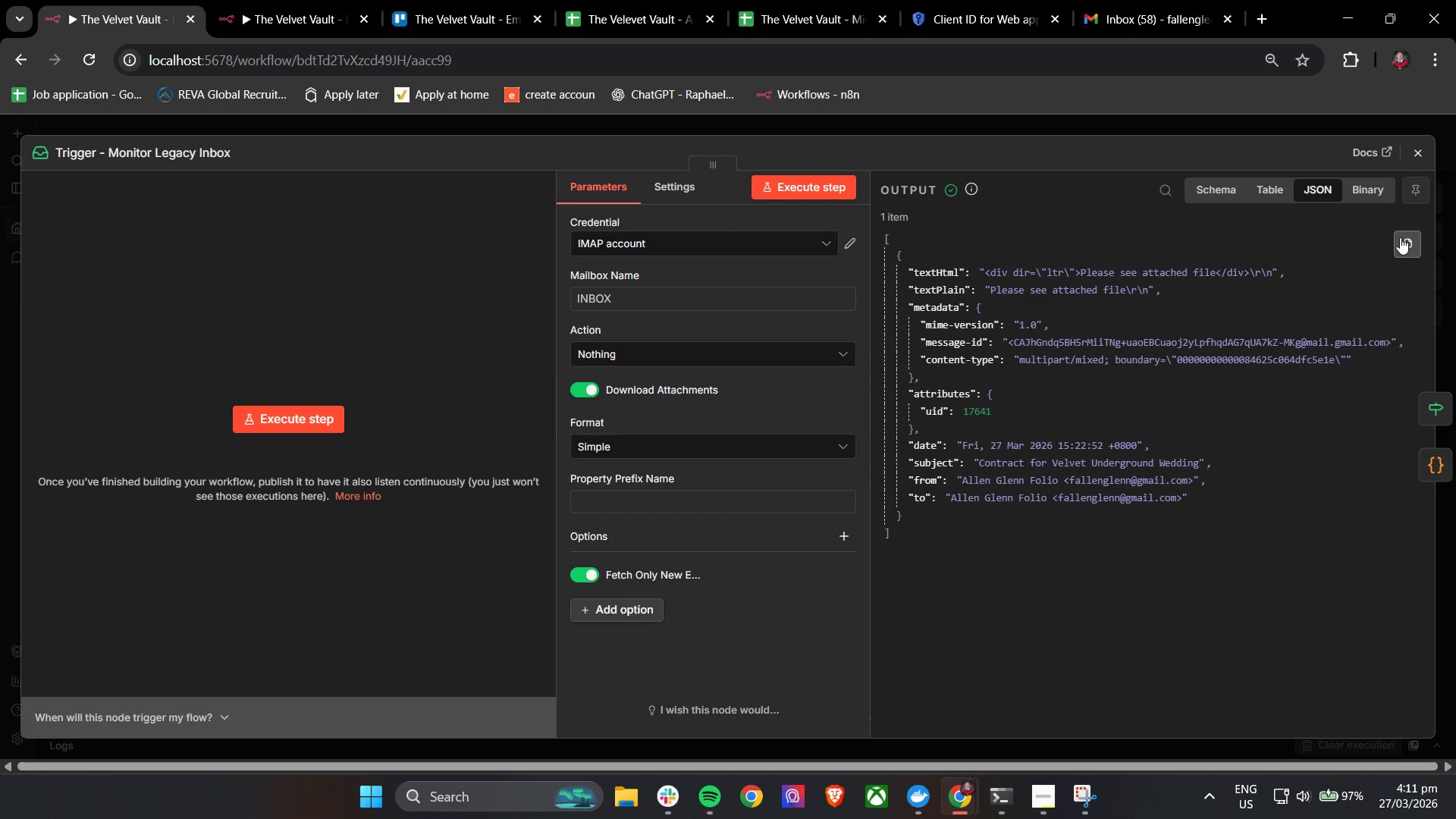 
left_click([1400, 237])
 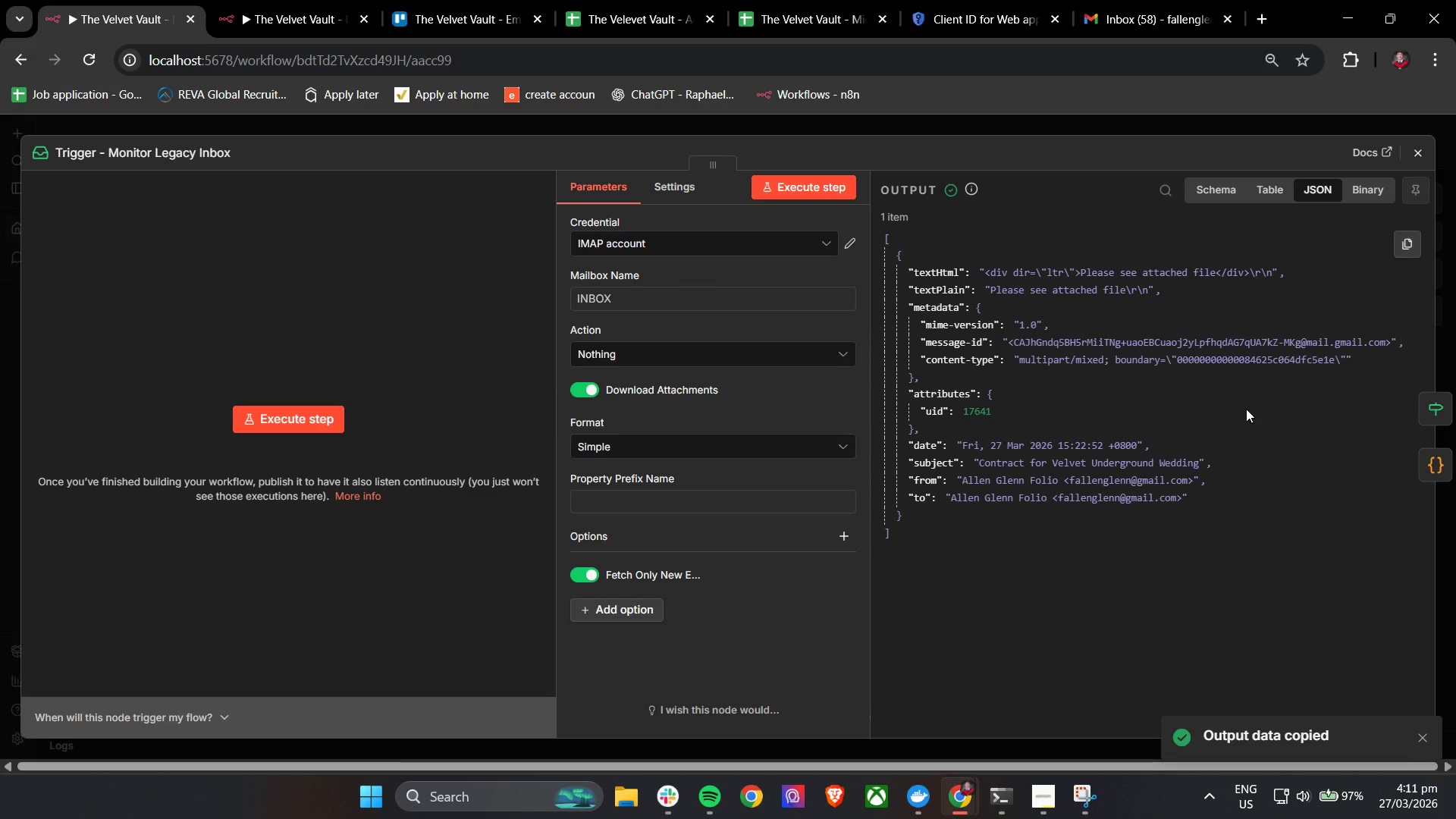 
left_click([1412, 182])
 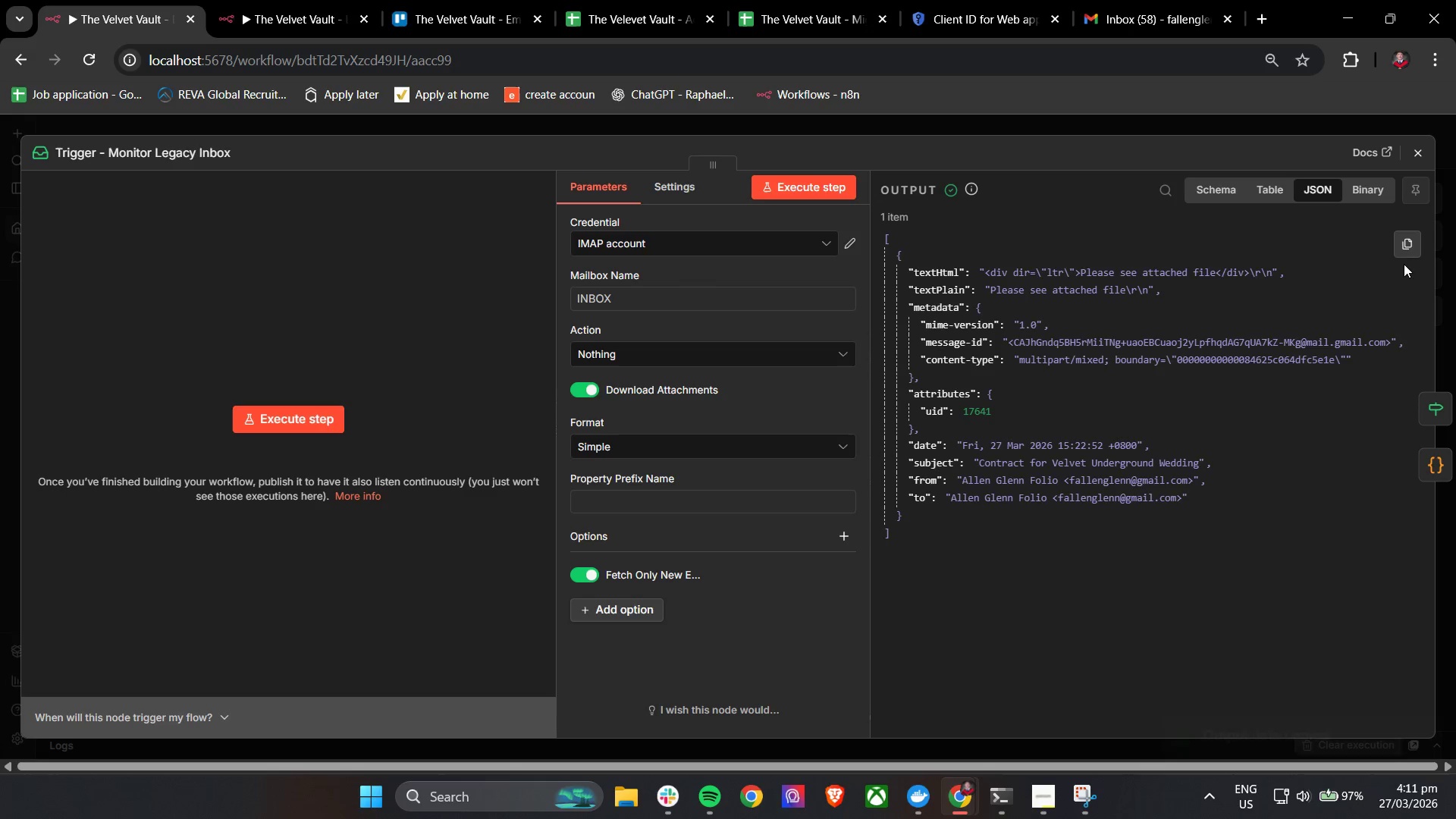 
left_click([1407, 237])
 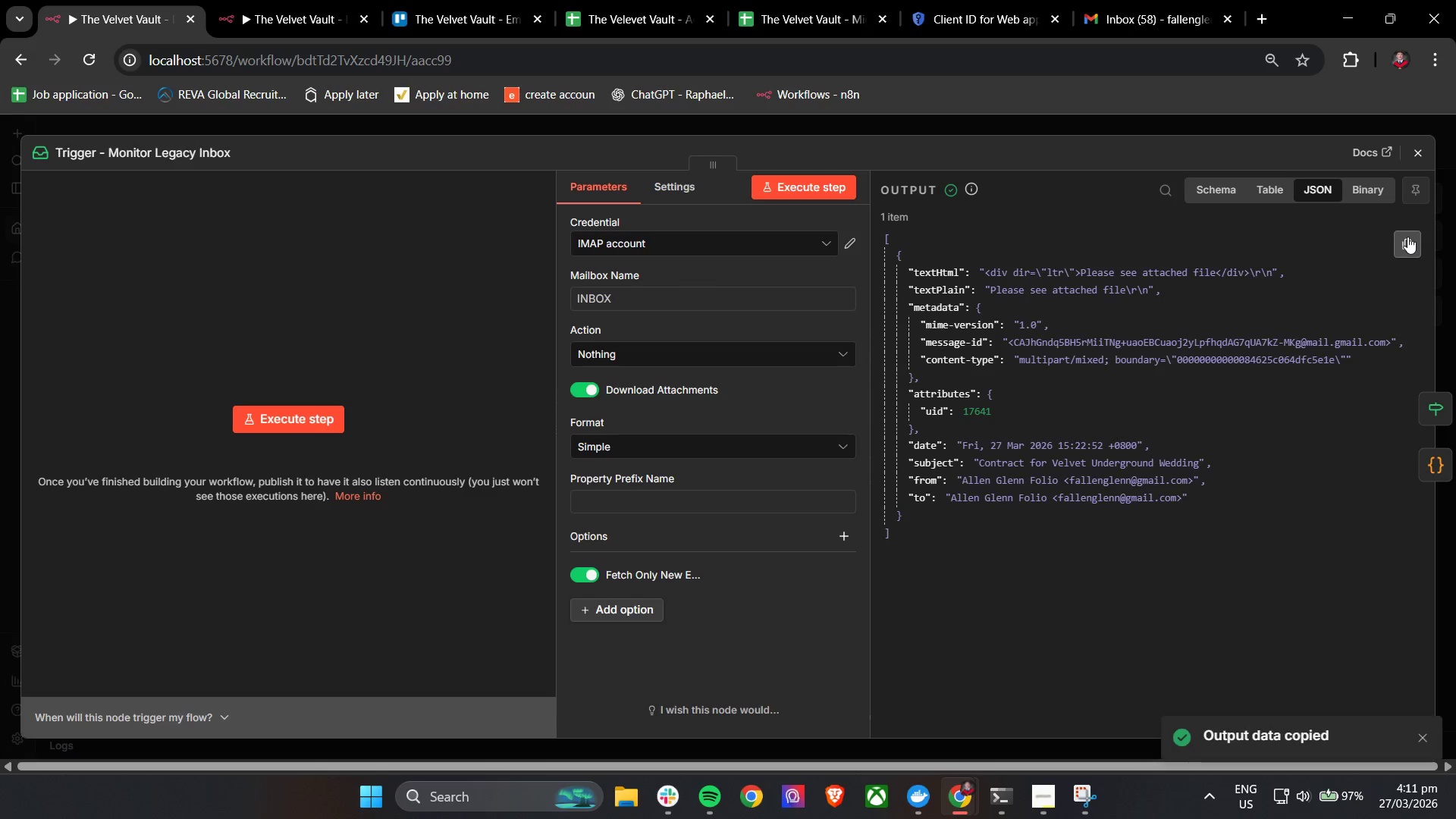 
double_click([1407, 237])
 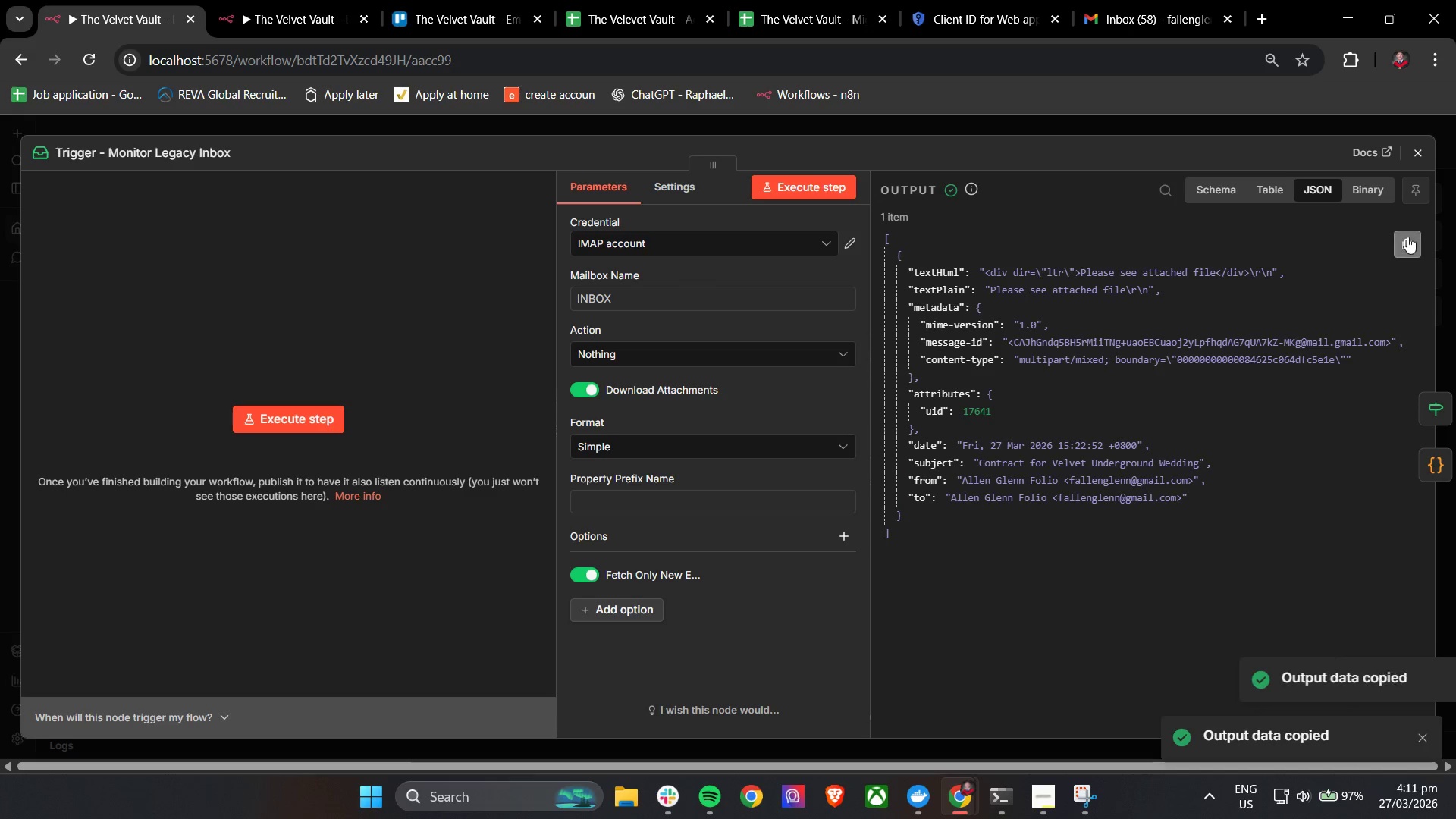 
triple_click([1407, 237])
 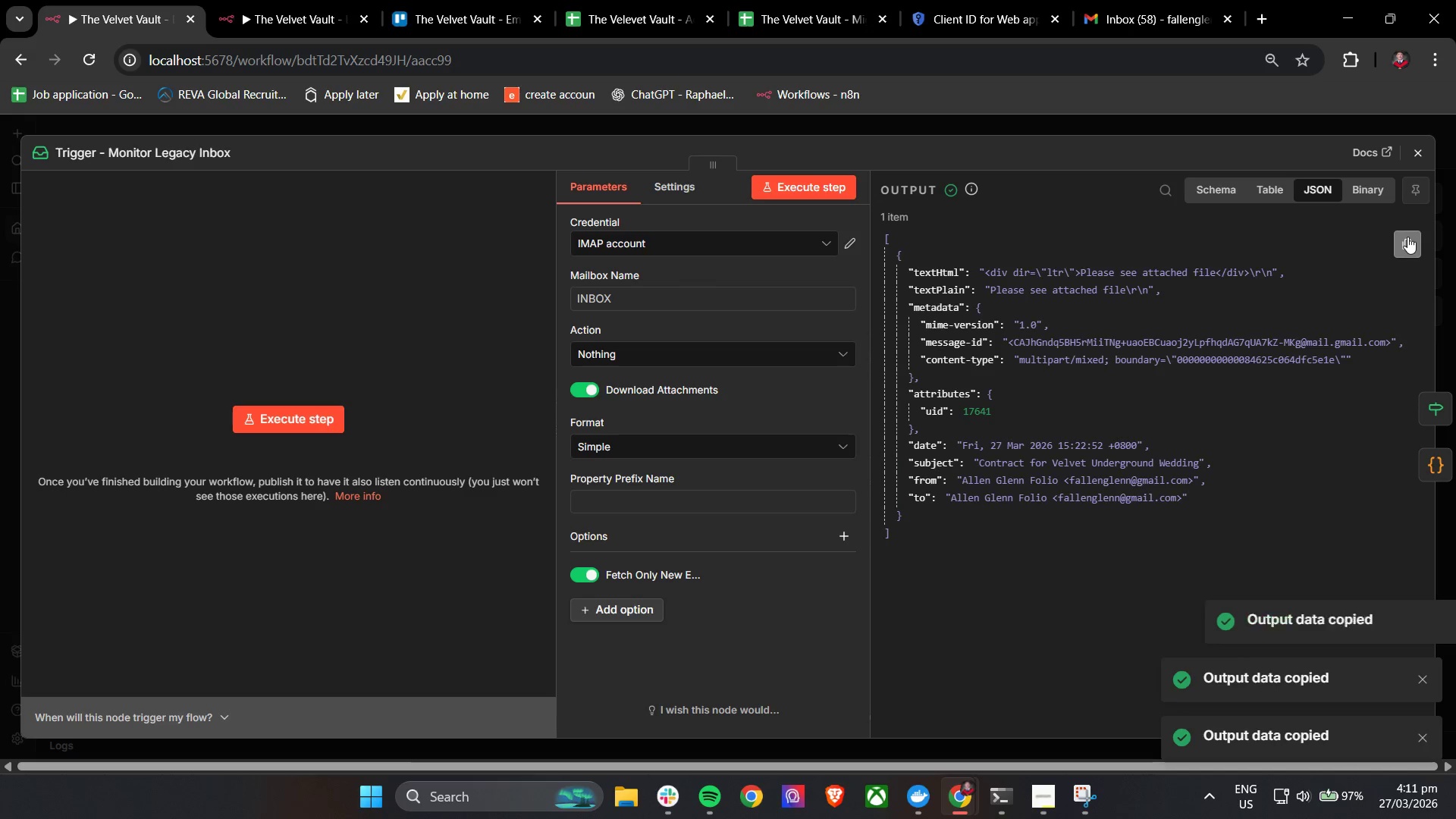 
triple_click([1407, 237])
 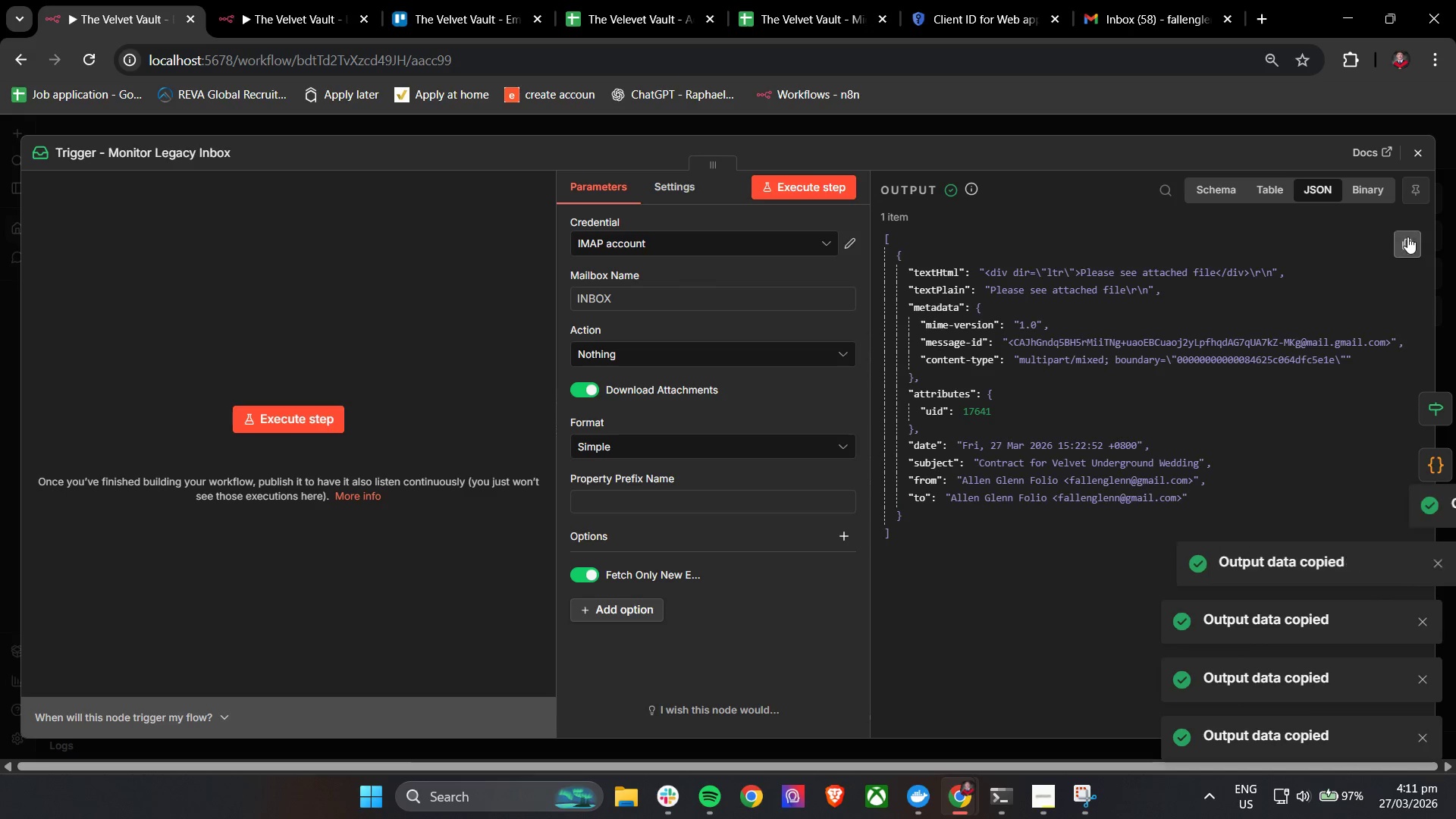 
triple_click([1407, 237])
 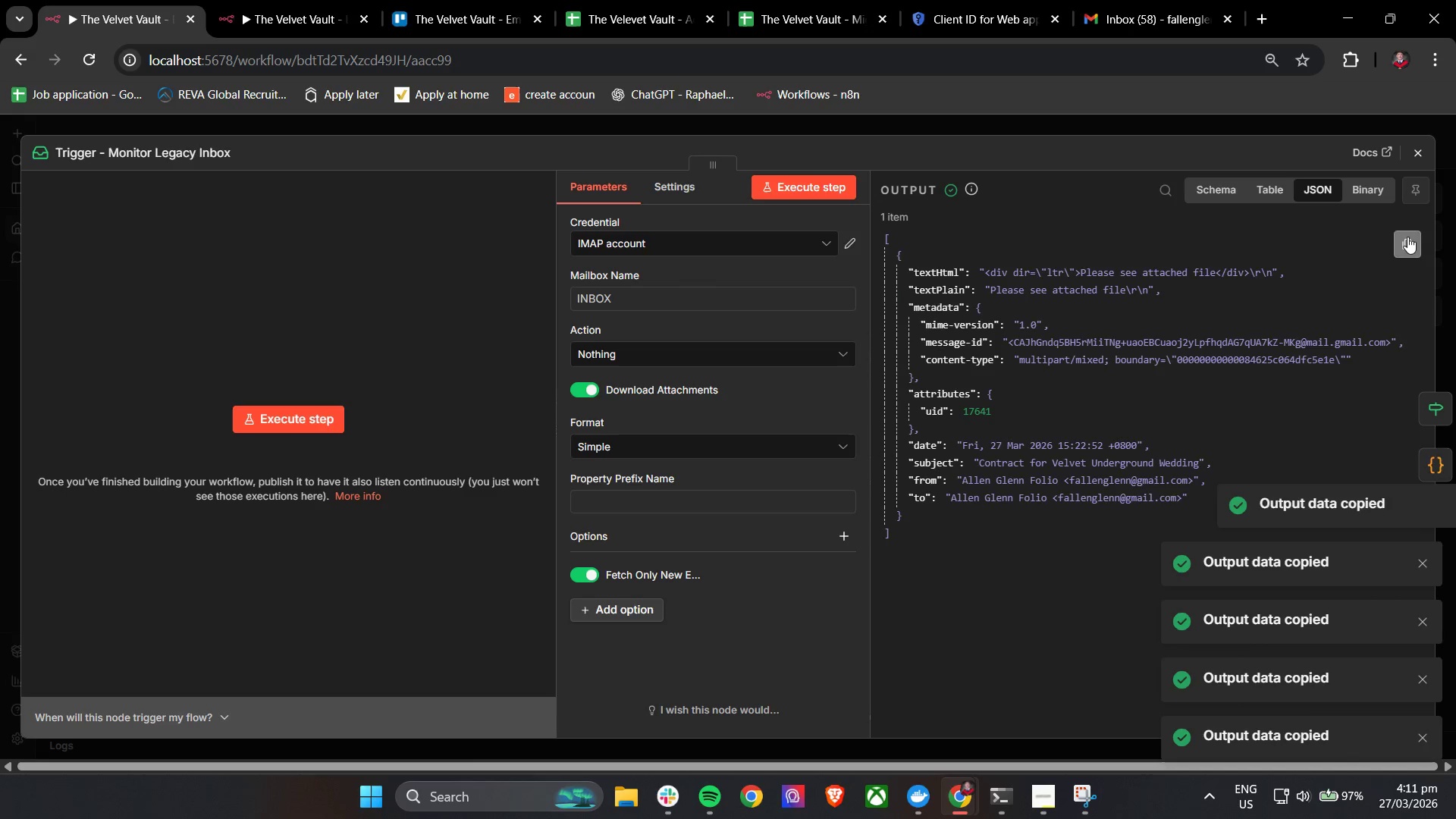 
triple_click([1407, 237])
 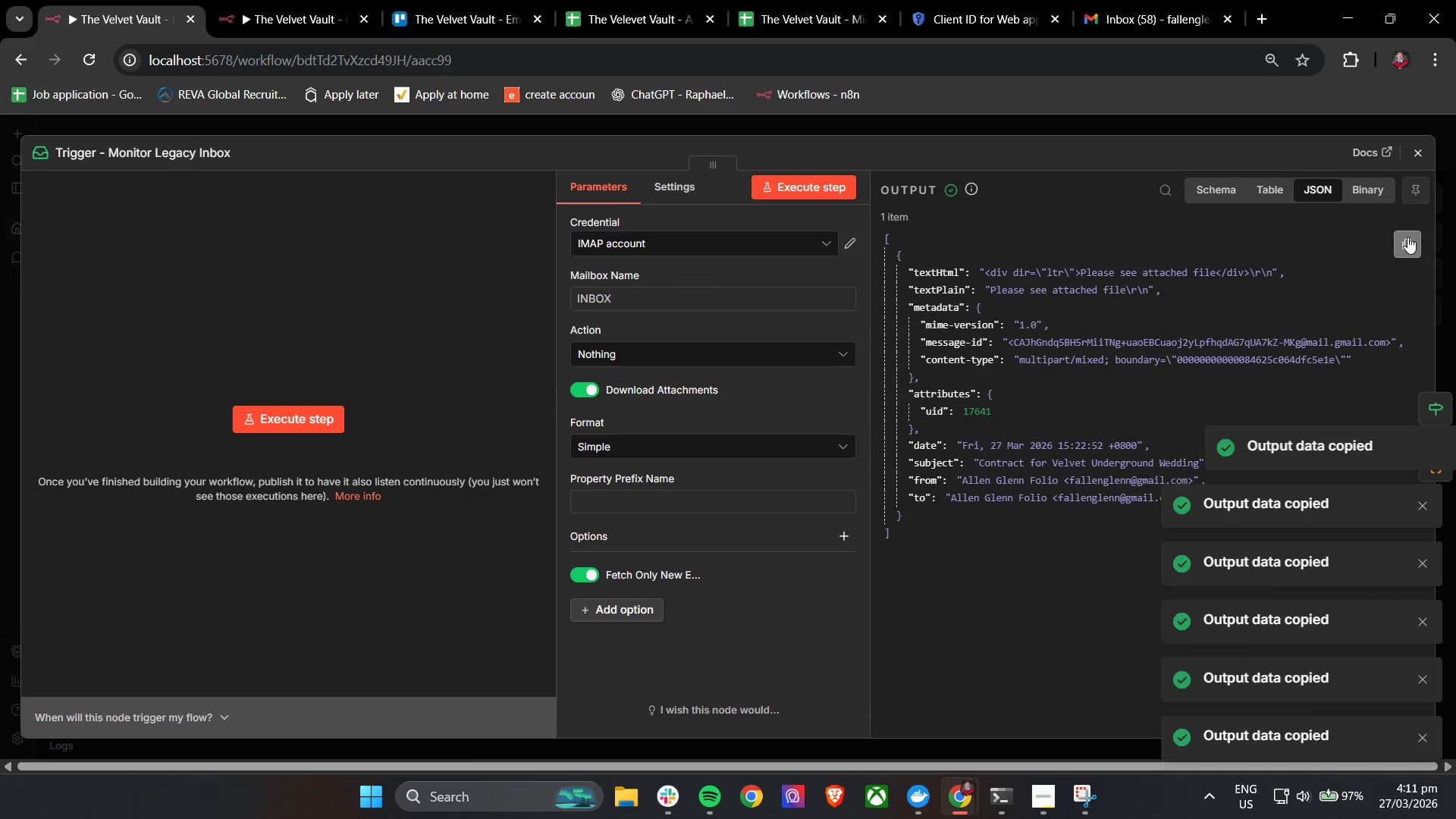 
triple_click([1407, 237])
 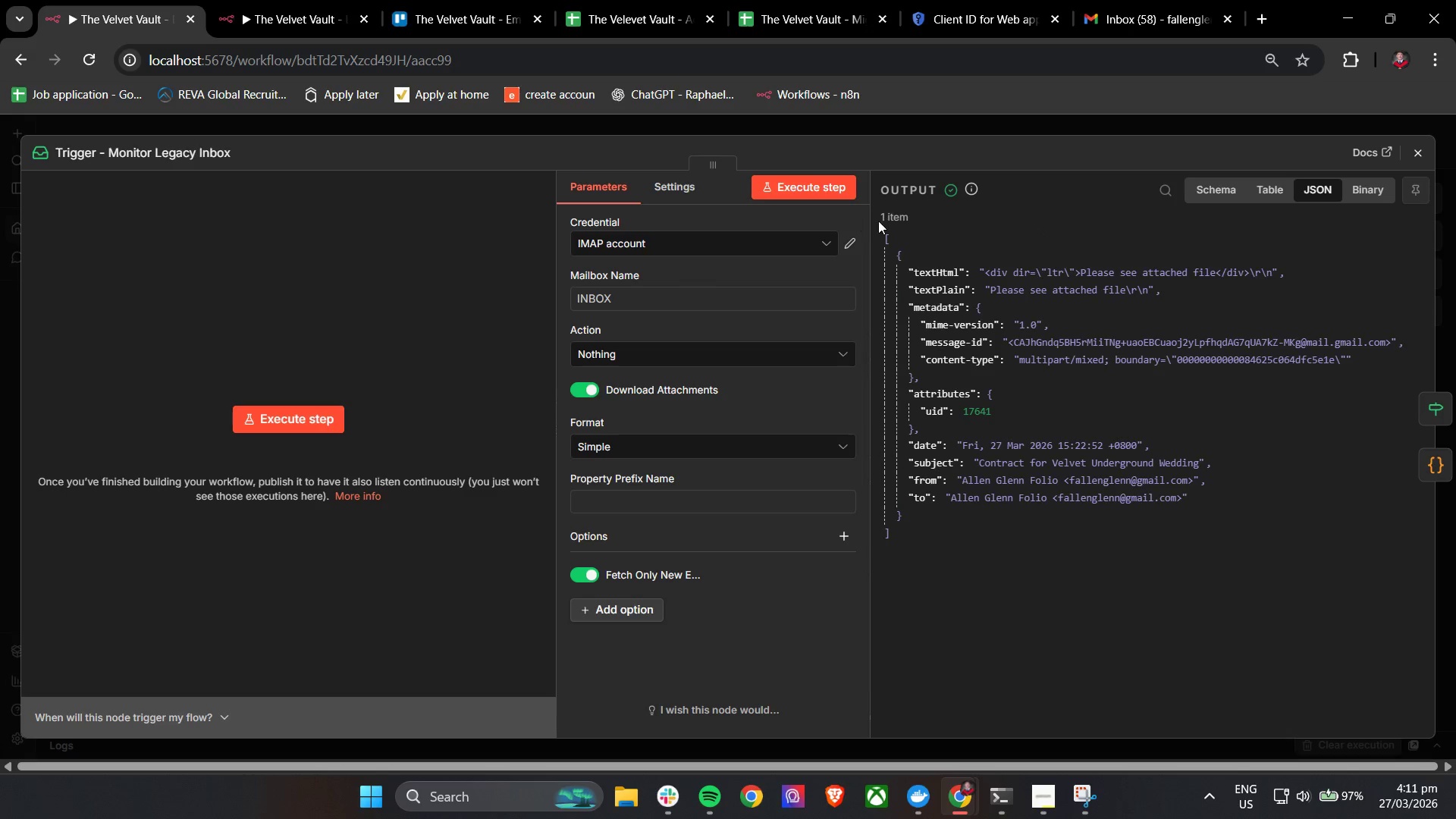 
wait(6.36)
 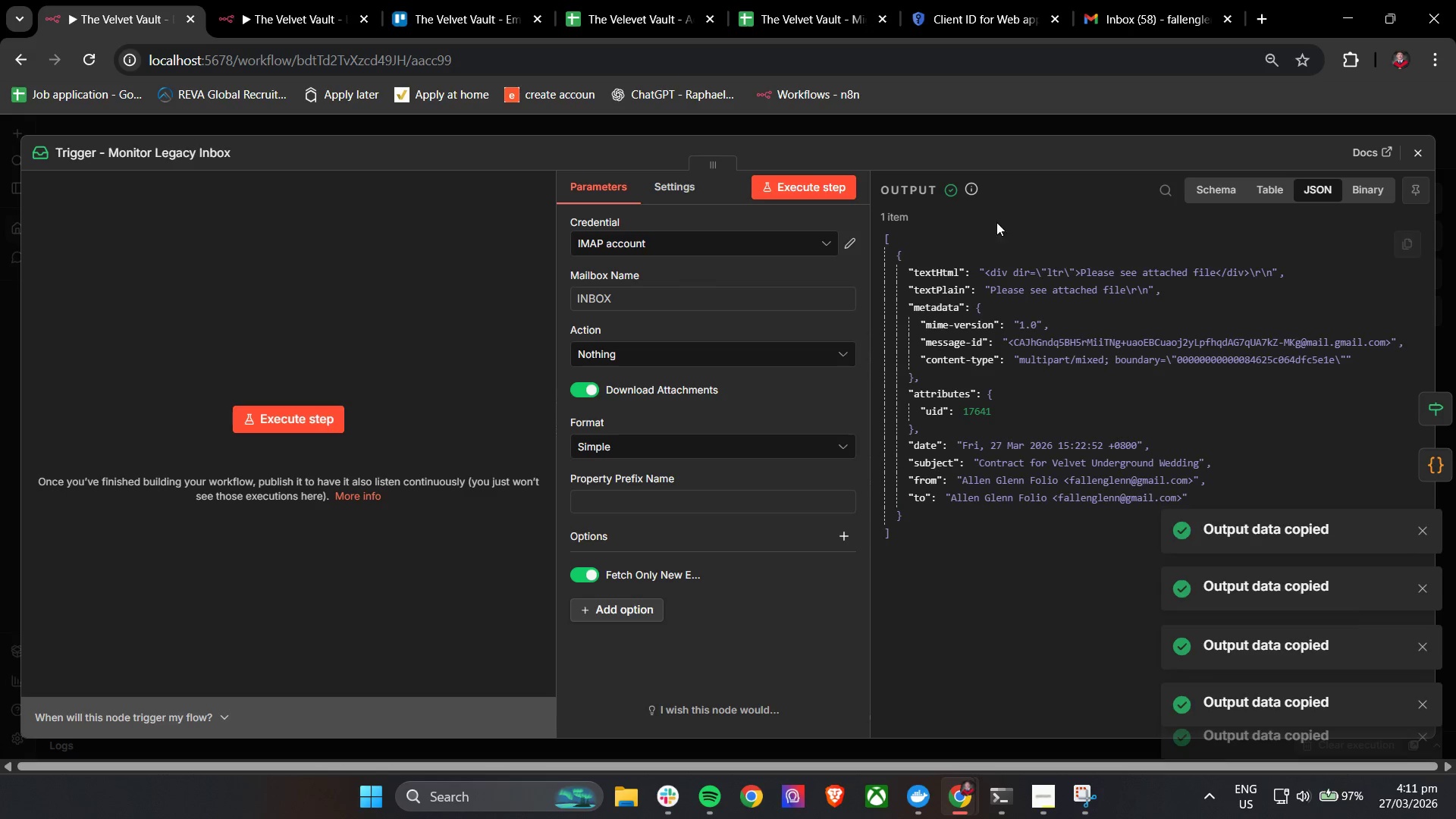 
left_click([1421, 155])
 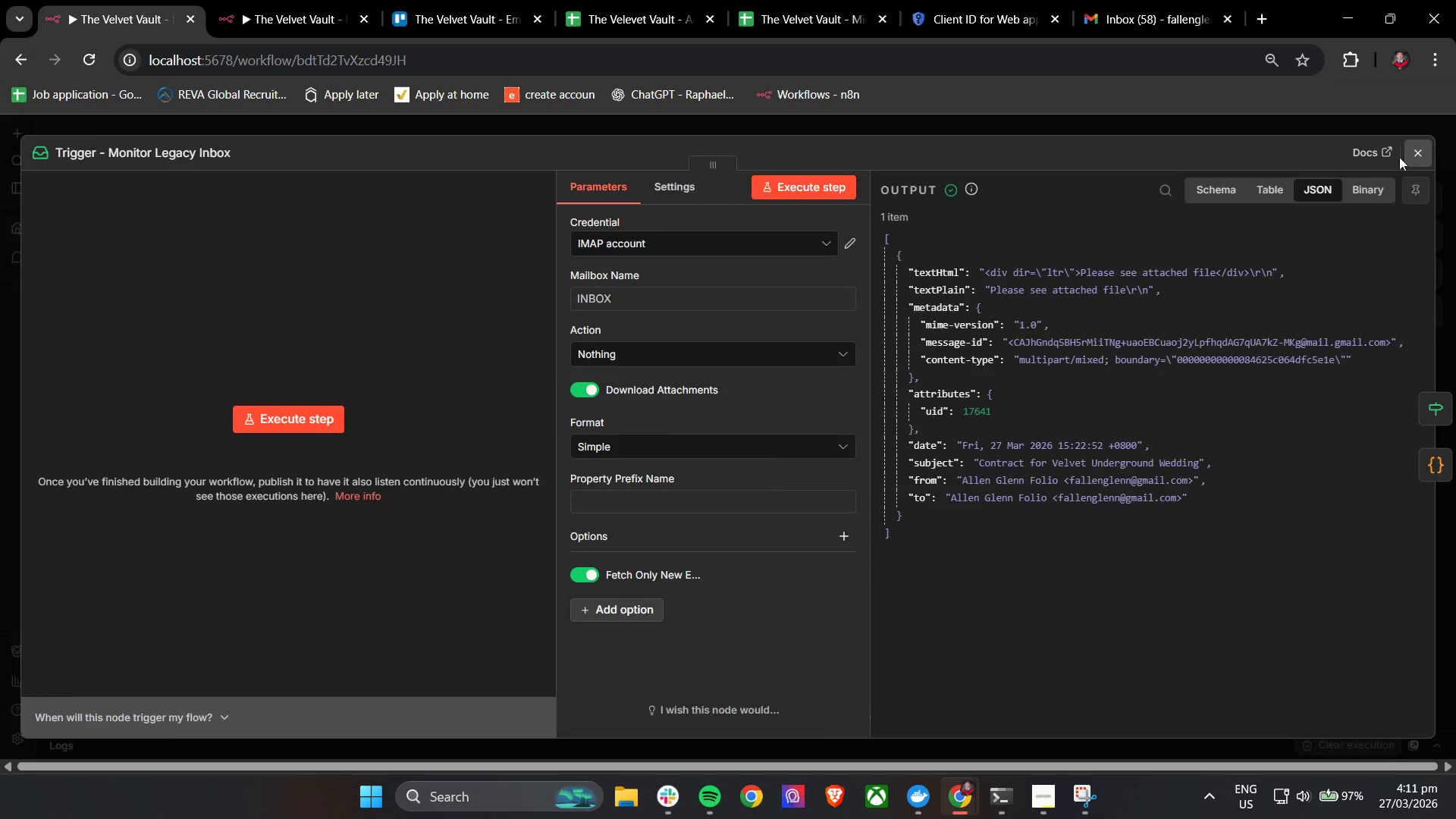 
hold_key(key=ControlLeft, duration=1.23)
left_click_drag(start_coordinate=[303, 489], to_coordinate=[488, 534])
 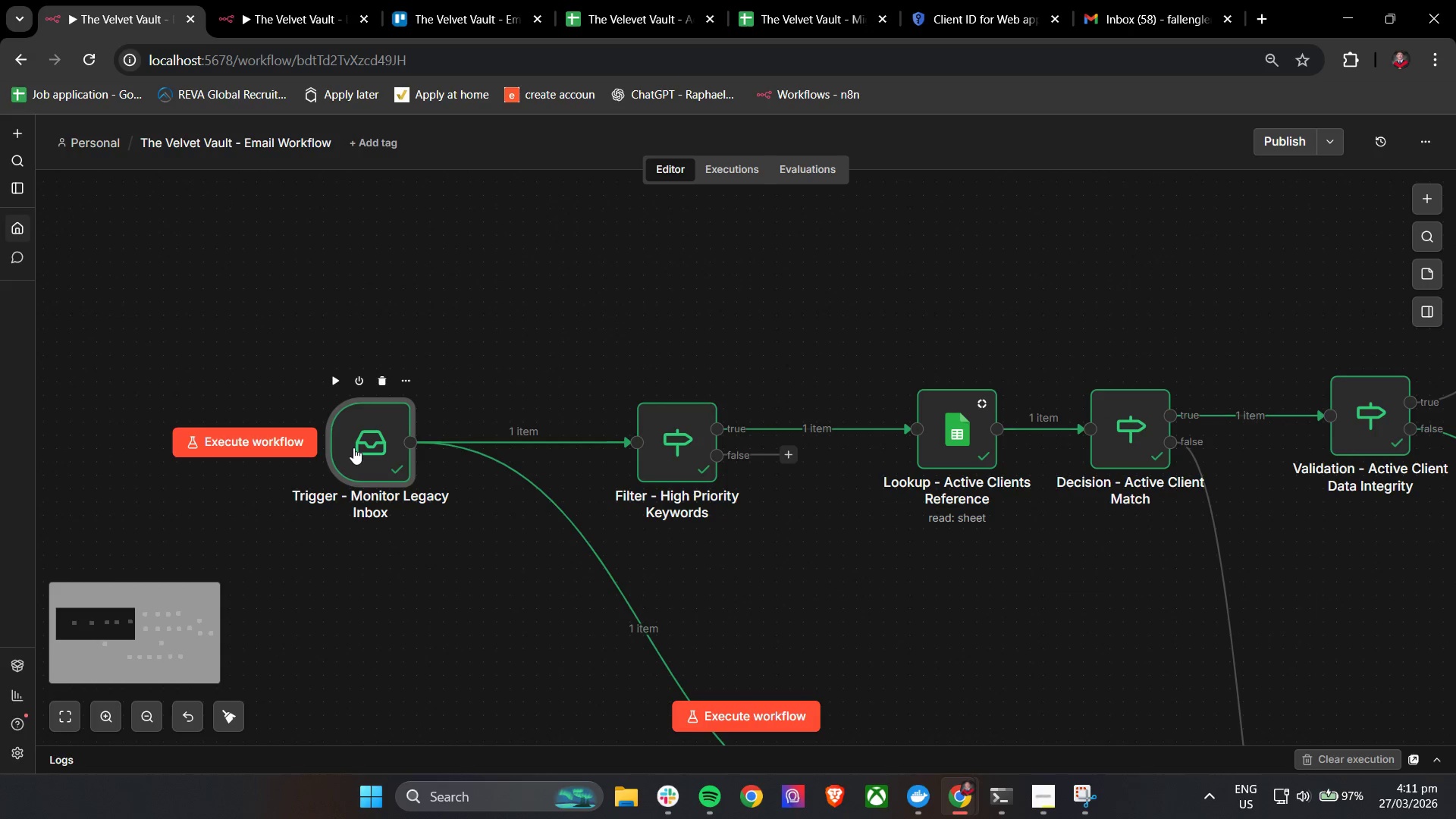 
scroll: coordinate [214, 439], scroll_direction: up, amount: 5.0
 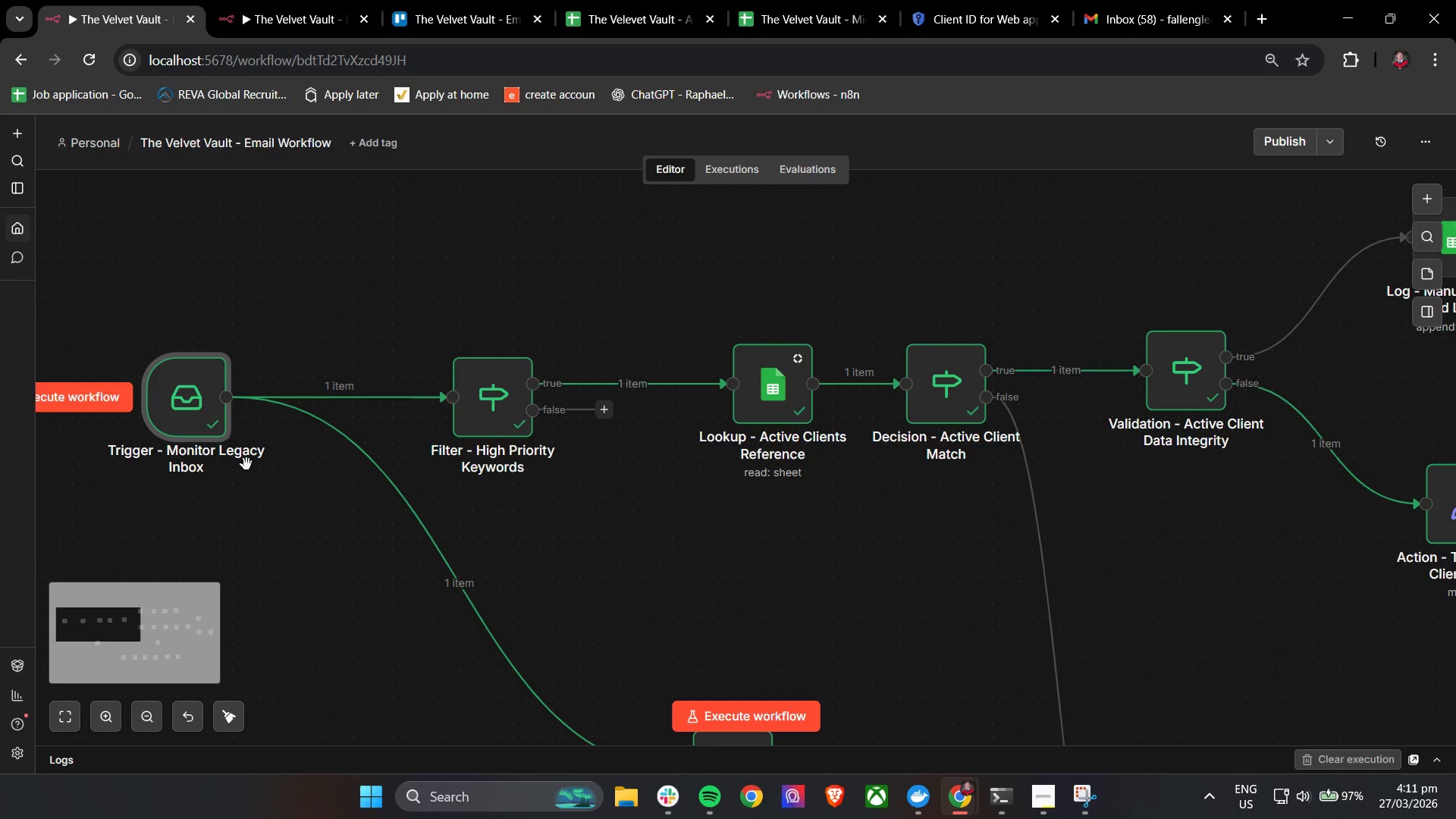 
double_click([353, 447])
 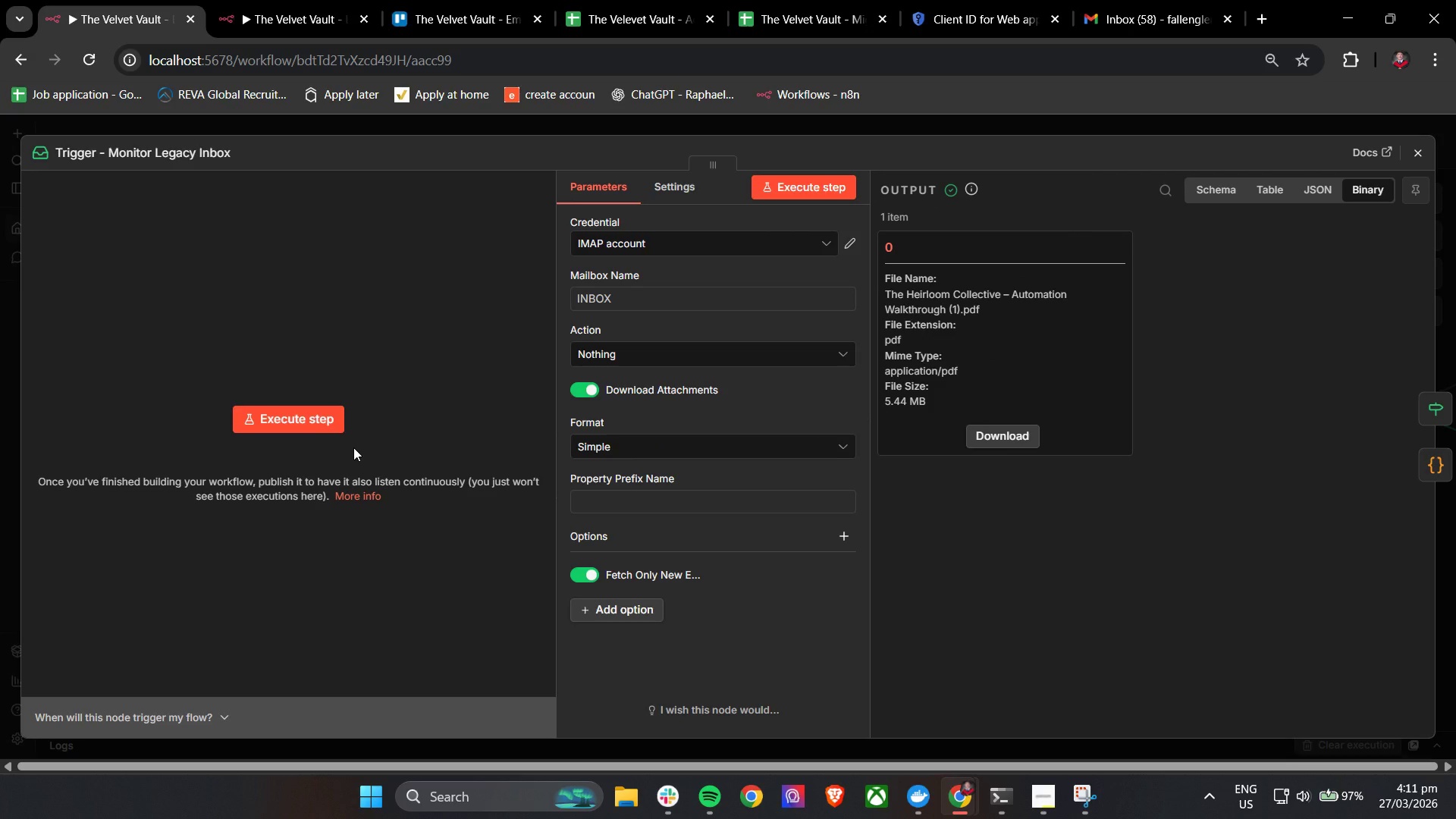 
wait(5.2)
 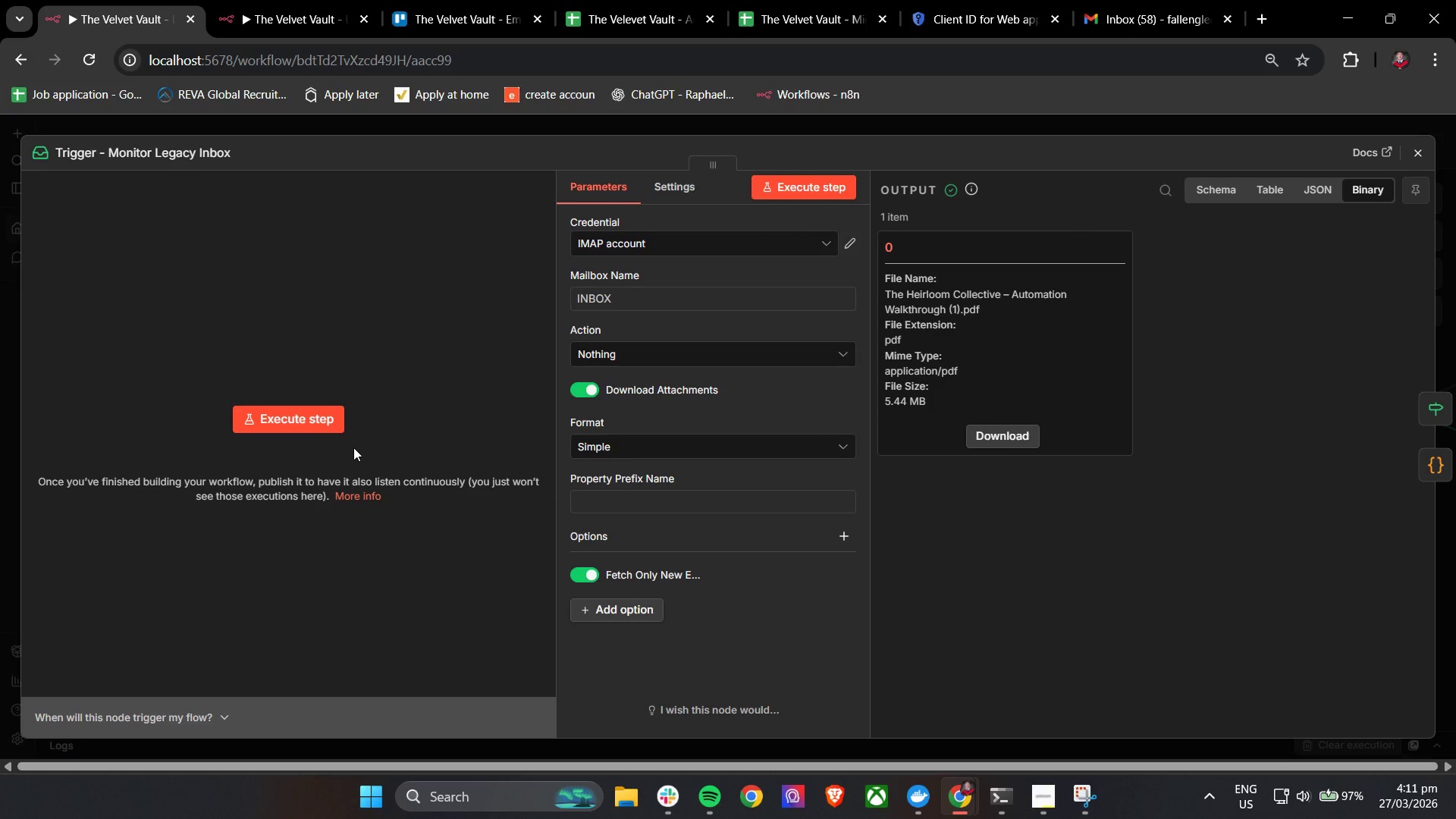 
left_click([1311, 195])